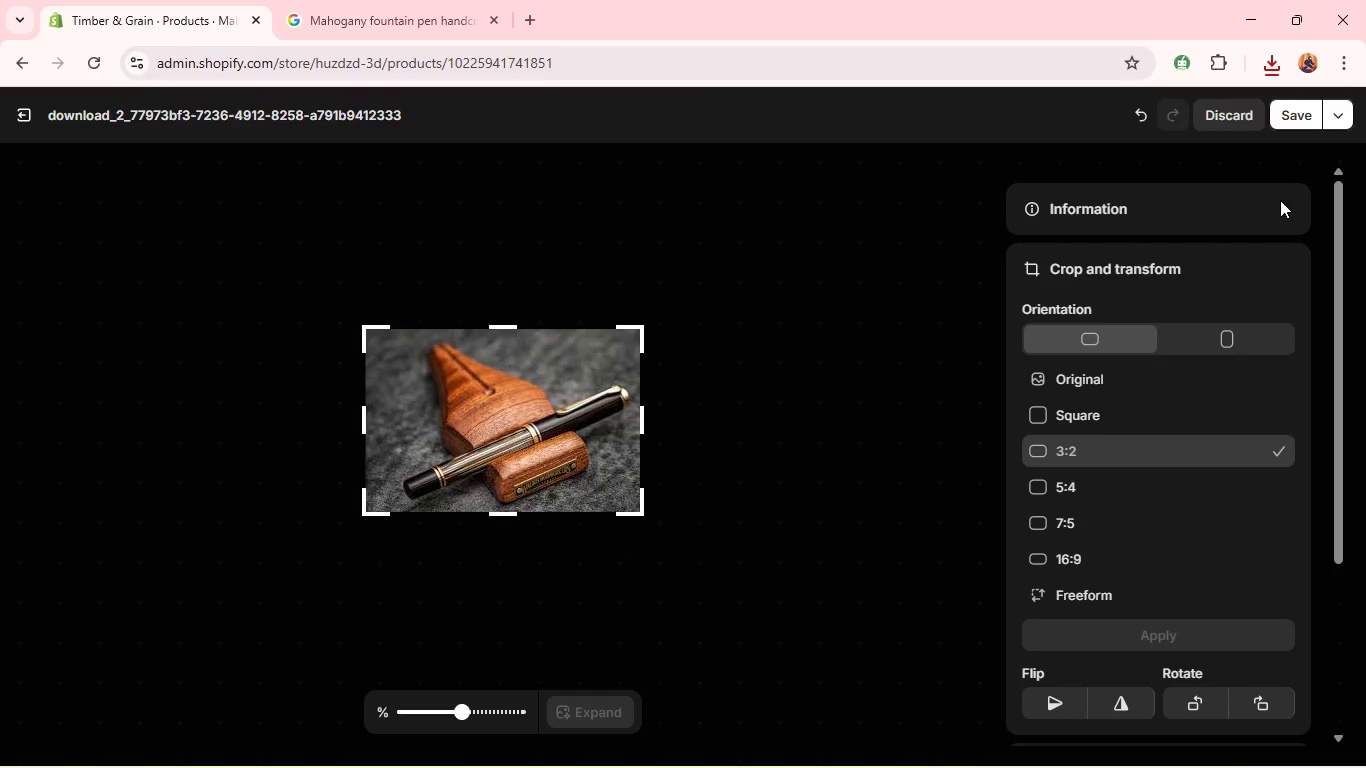 
left_click([1292, 126])
 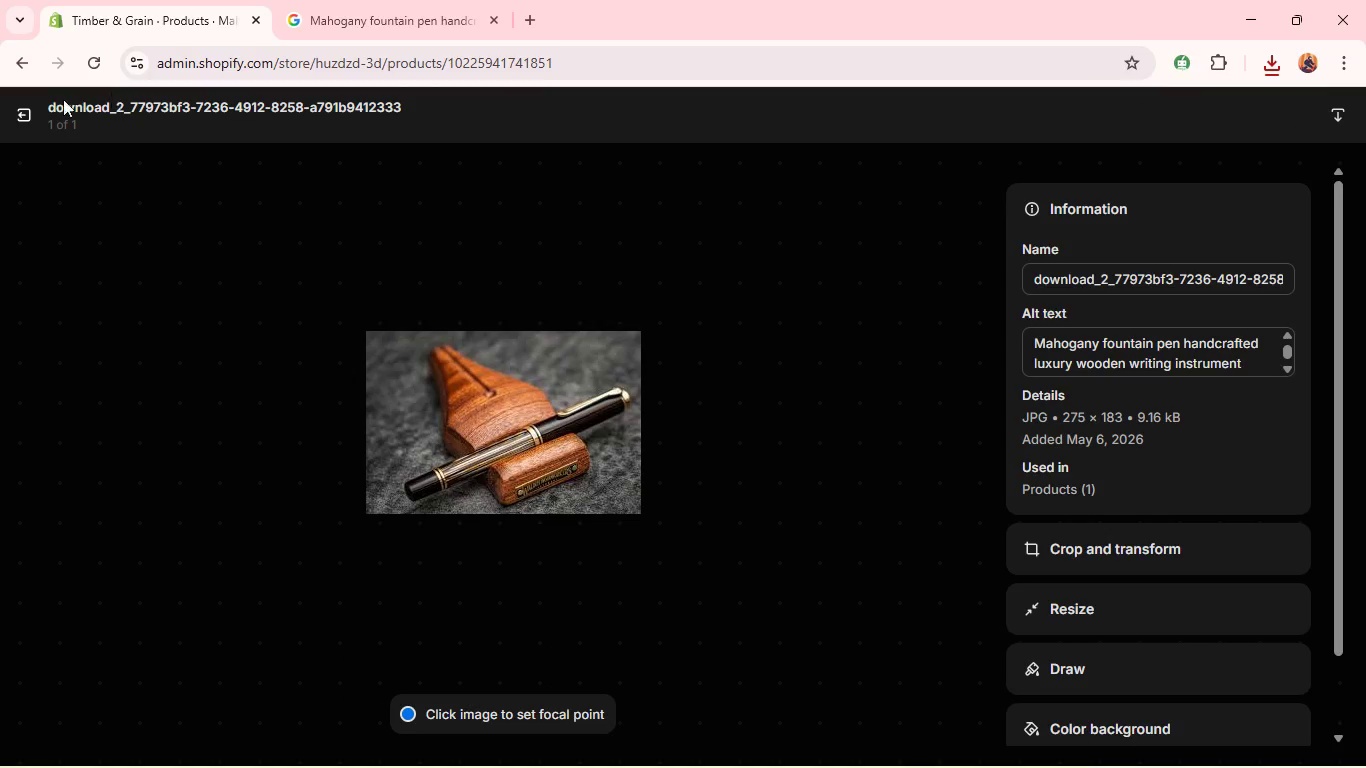 
left_click([20, 108])
 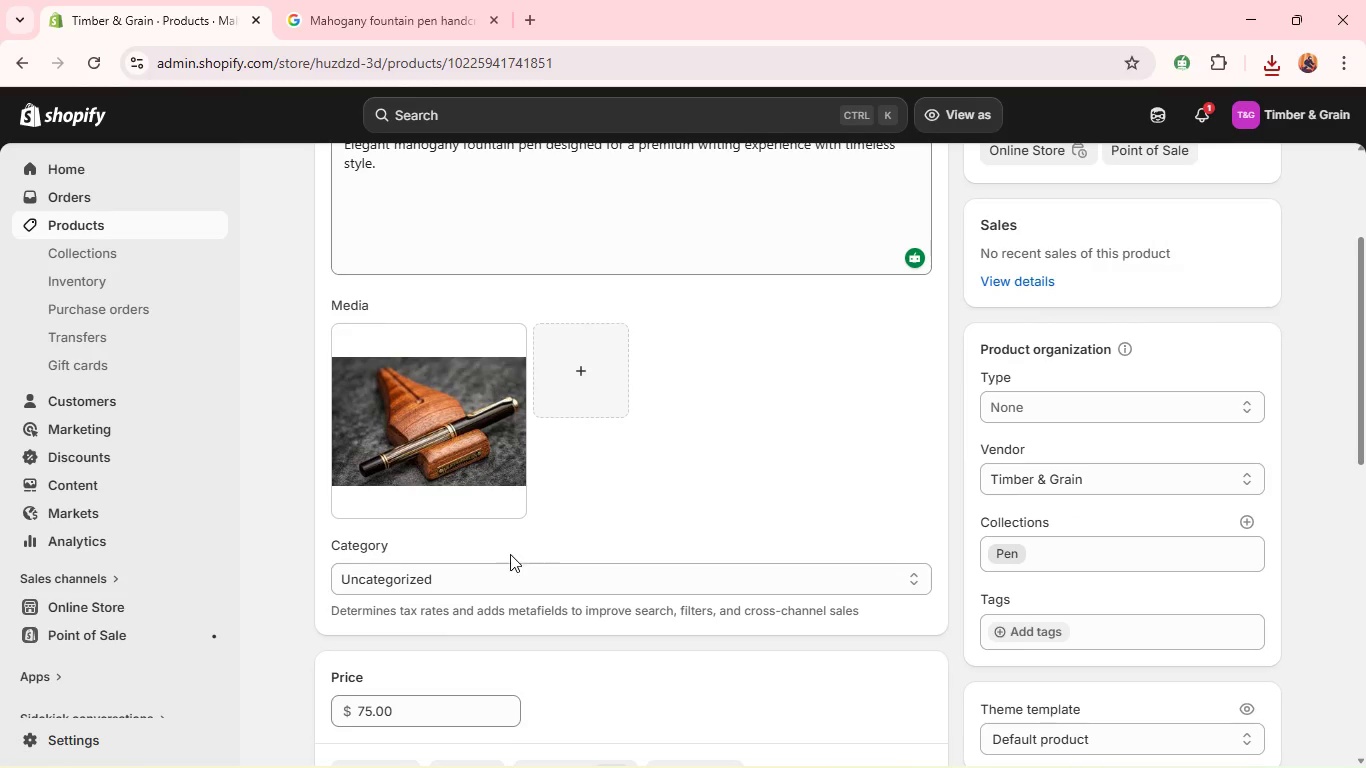 
left_click([492, 582])
 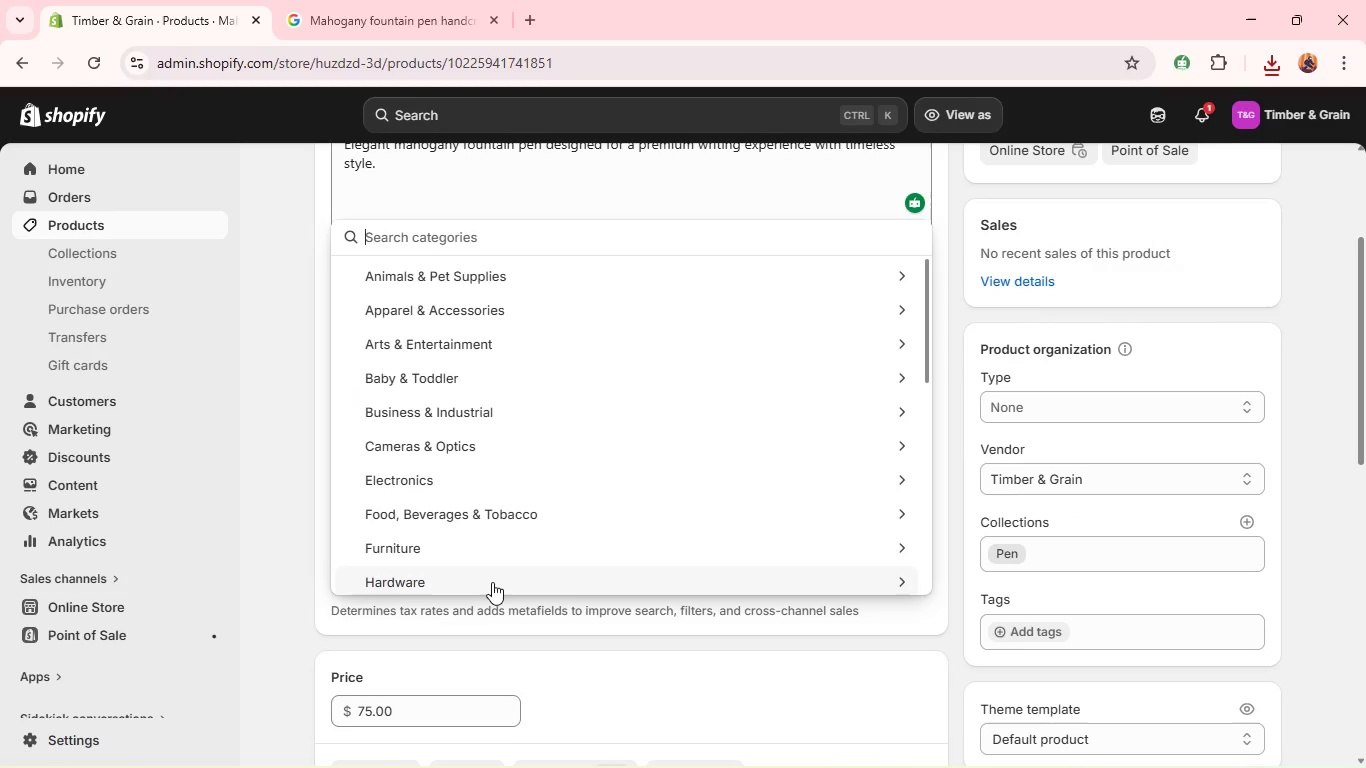 
type(pen)
 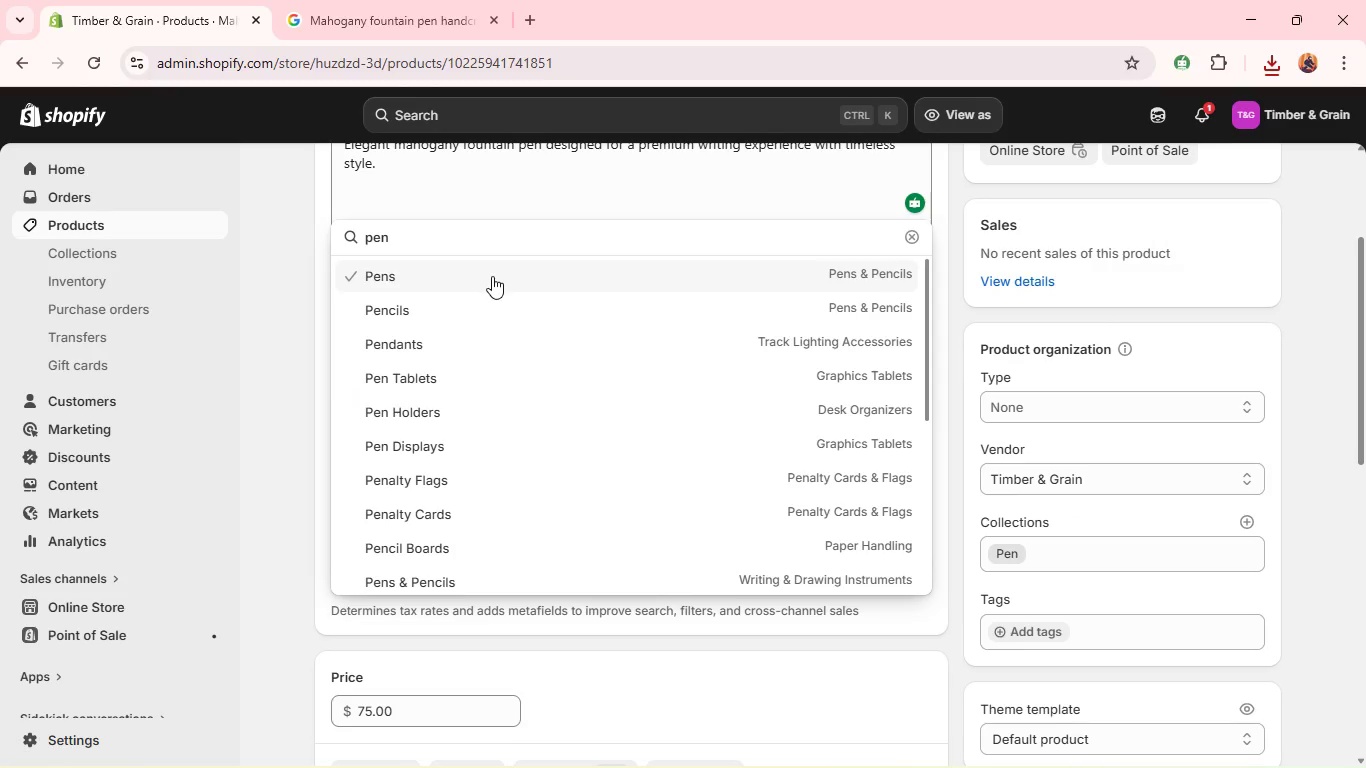 
left_click([495, 278])
 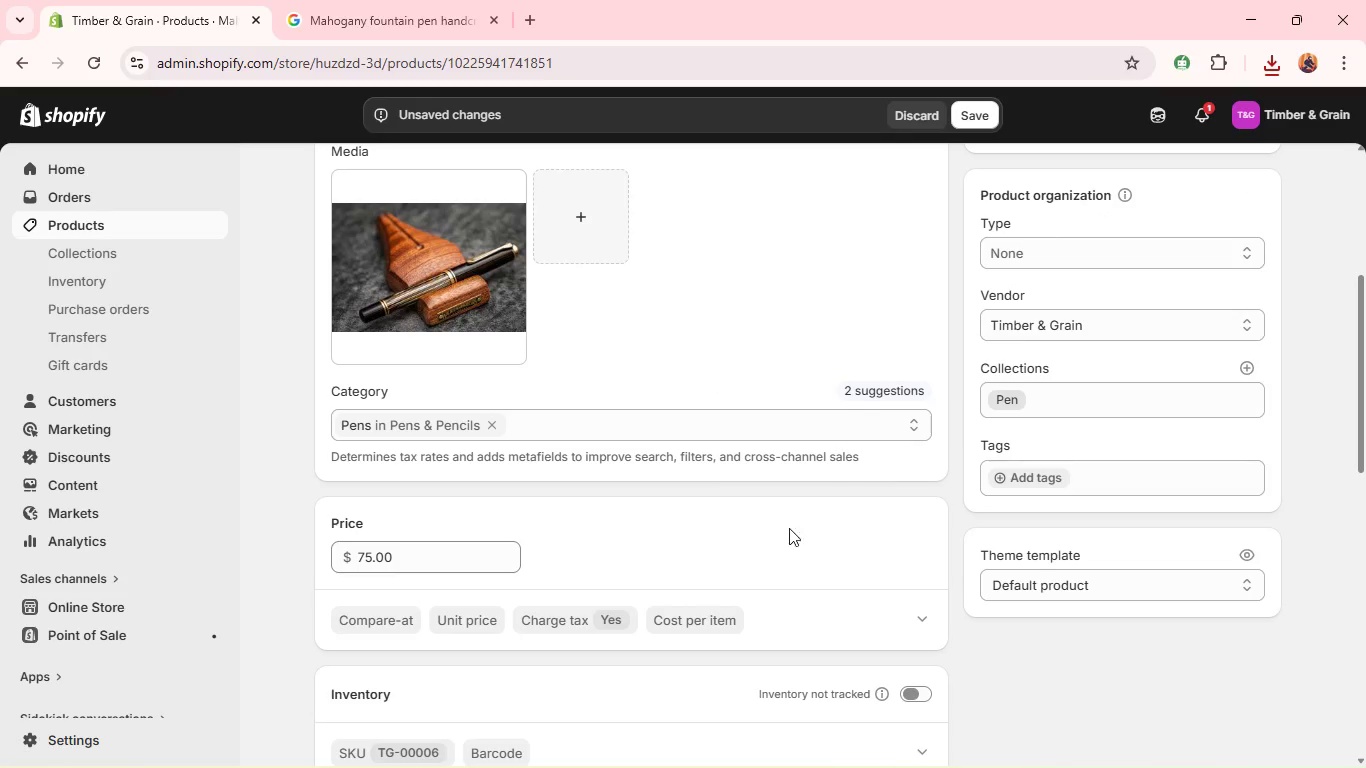 
wait(7.72)
 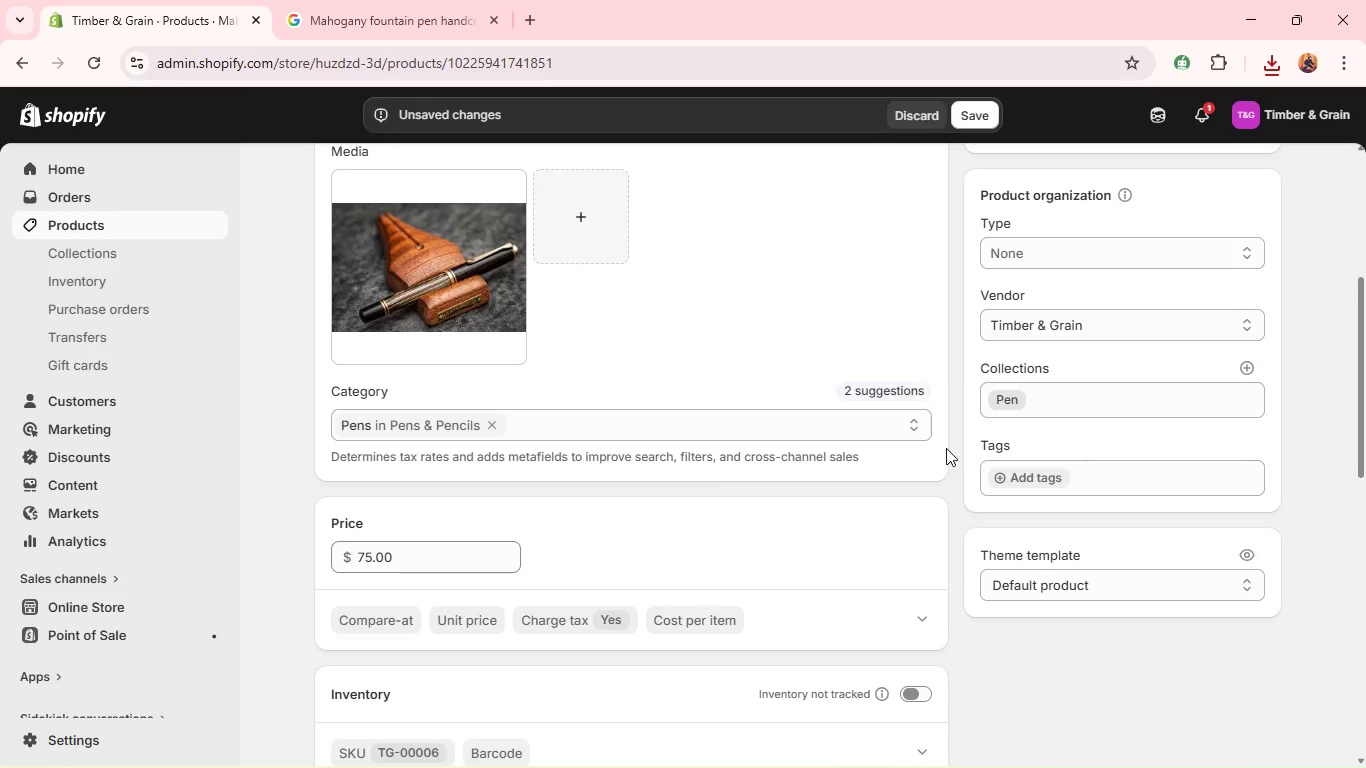 
left_click([1047, 477])
 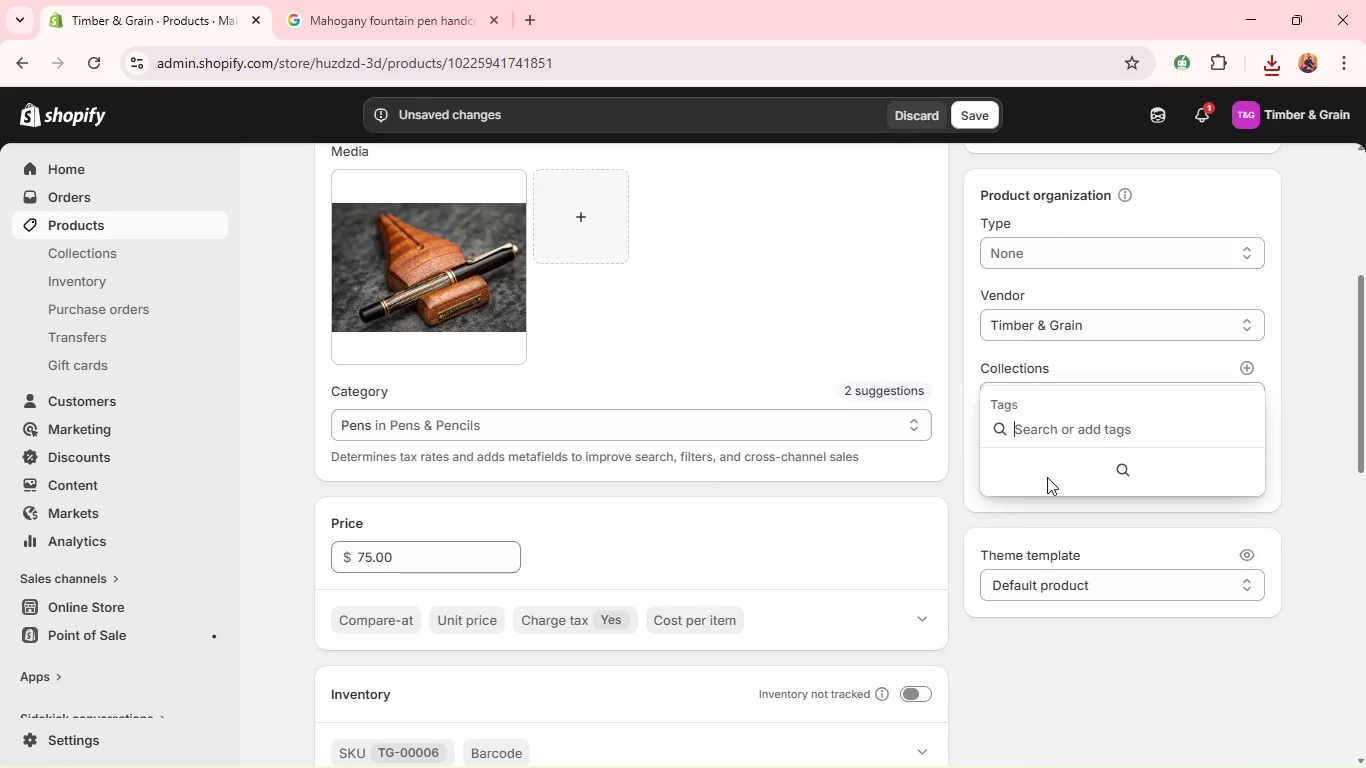 
type(pen)
 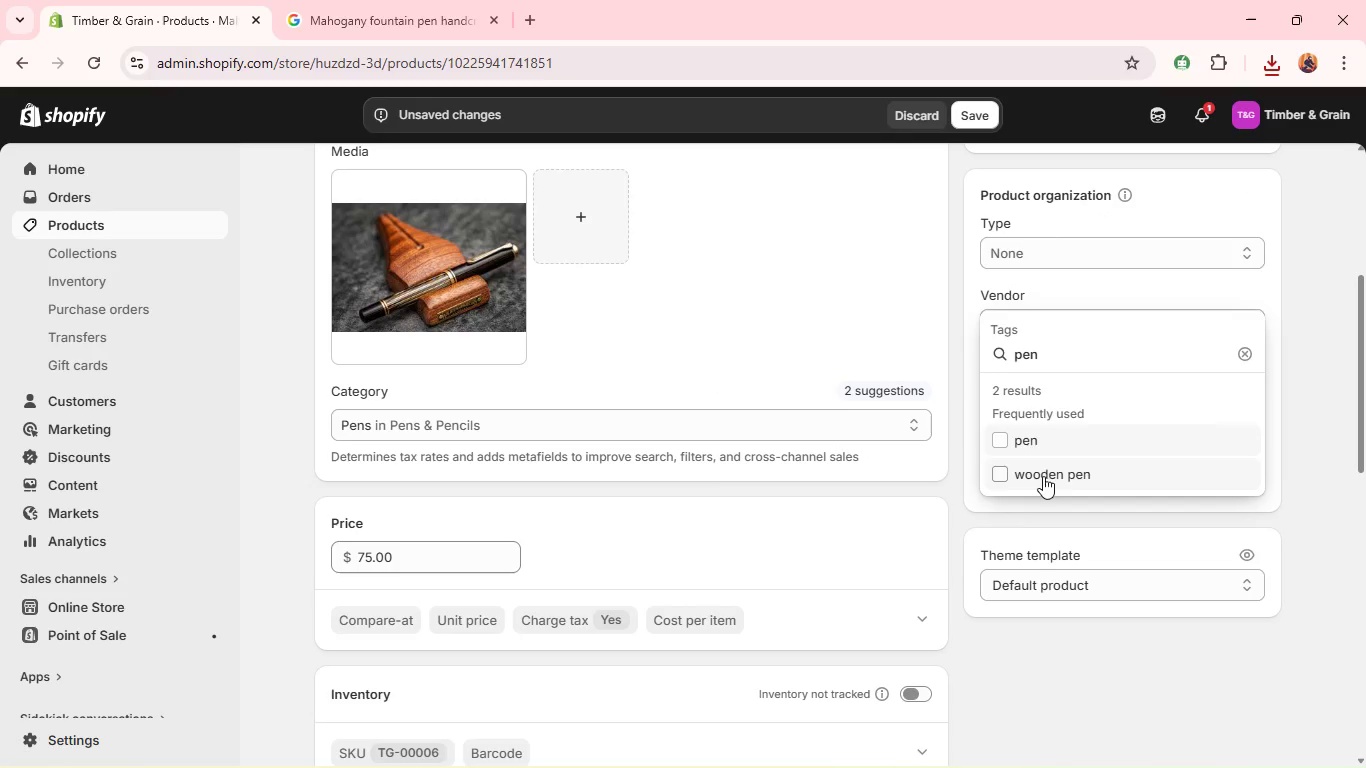 
left_click([1006, 436])
 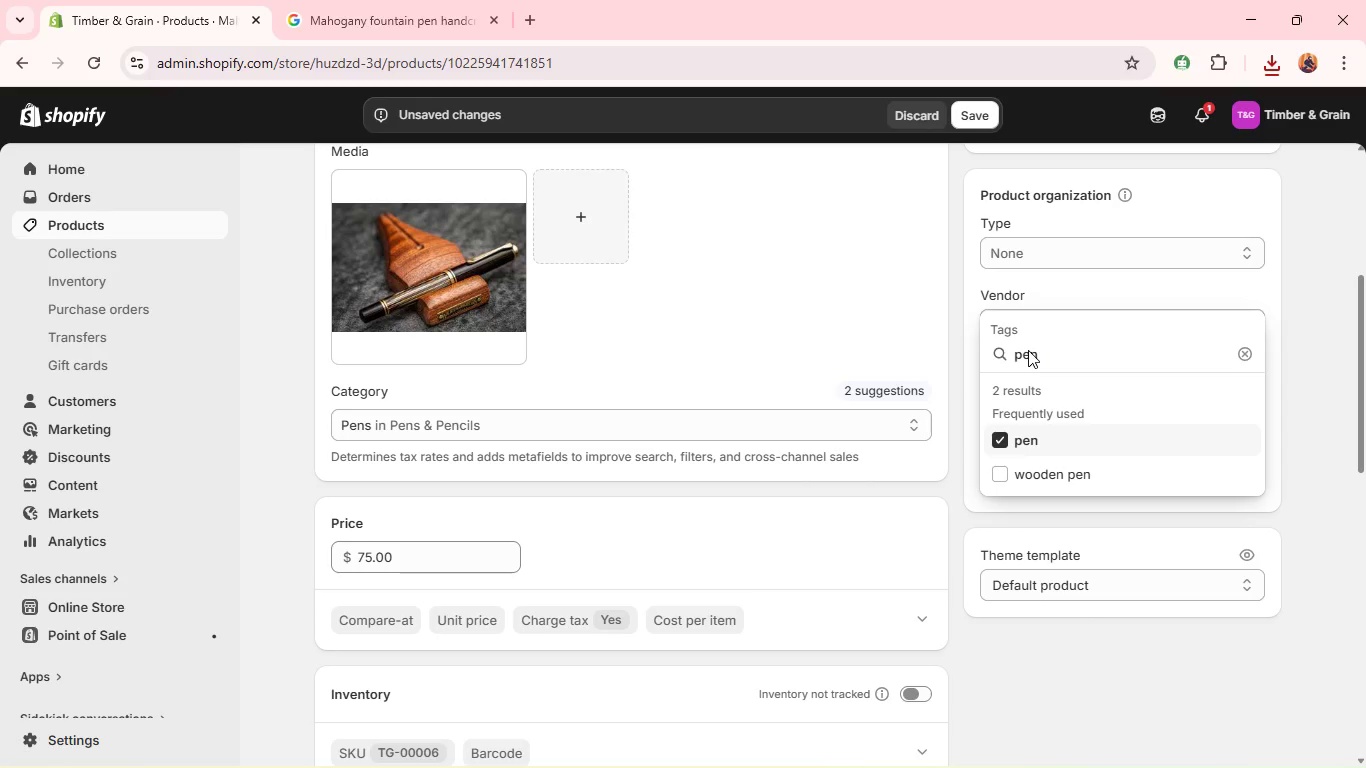 
double_click([1028, 350])
 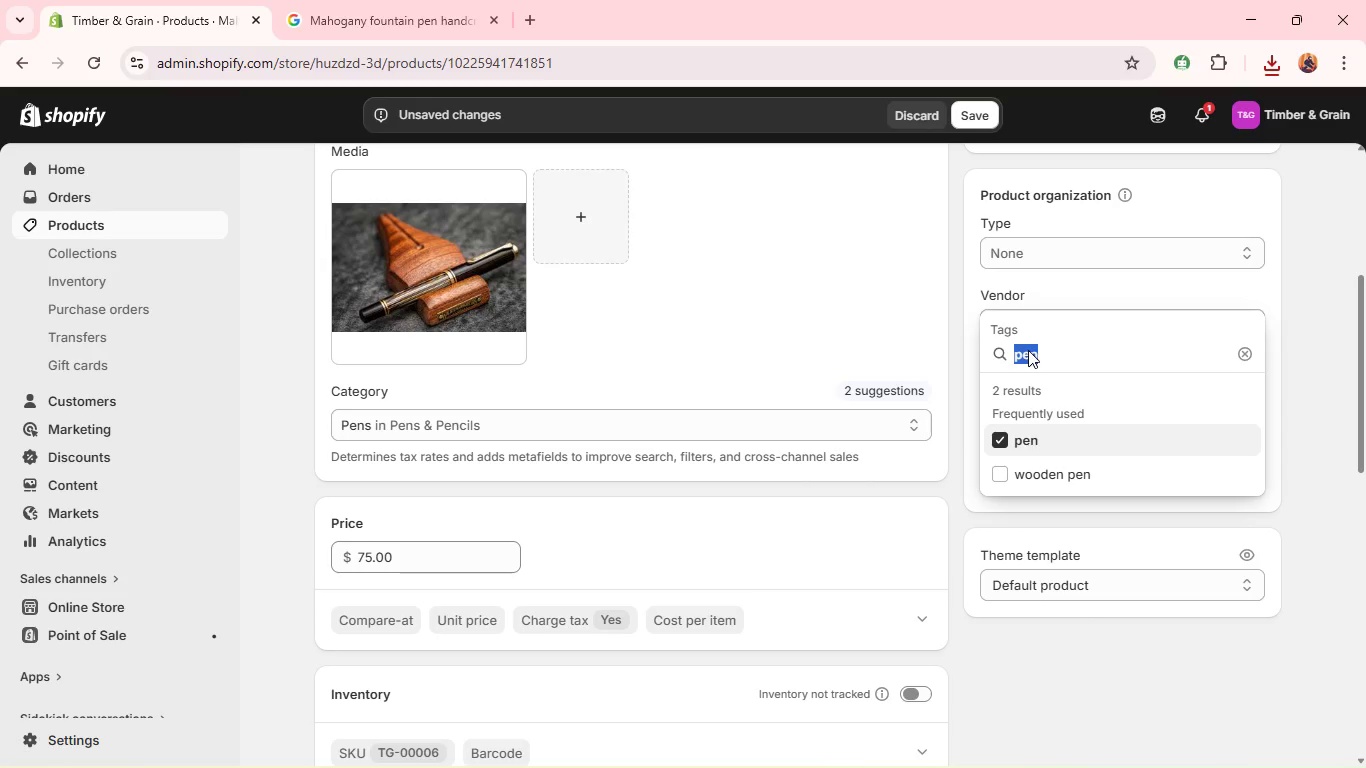 
type(foun)
 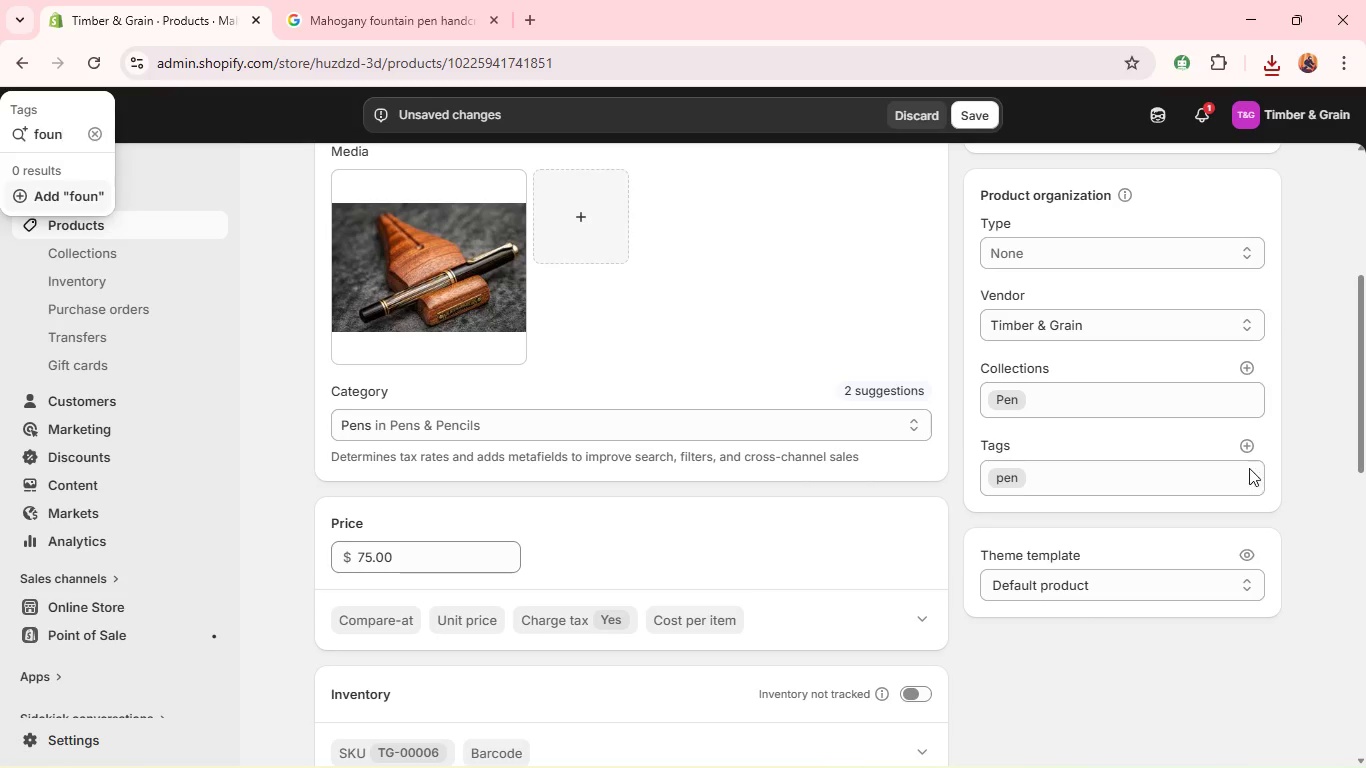 
left_click([1250, 449])
 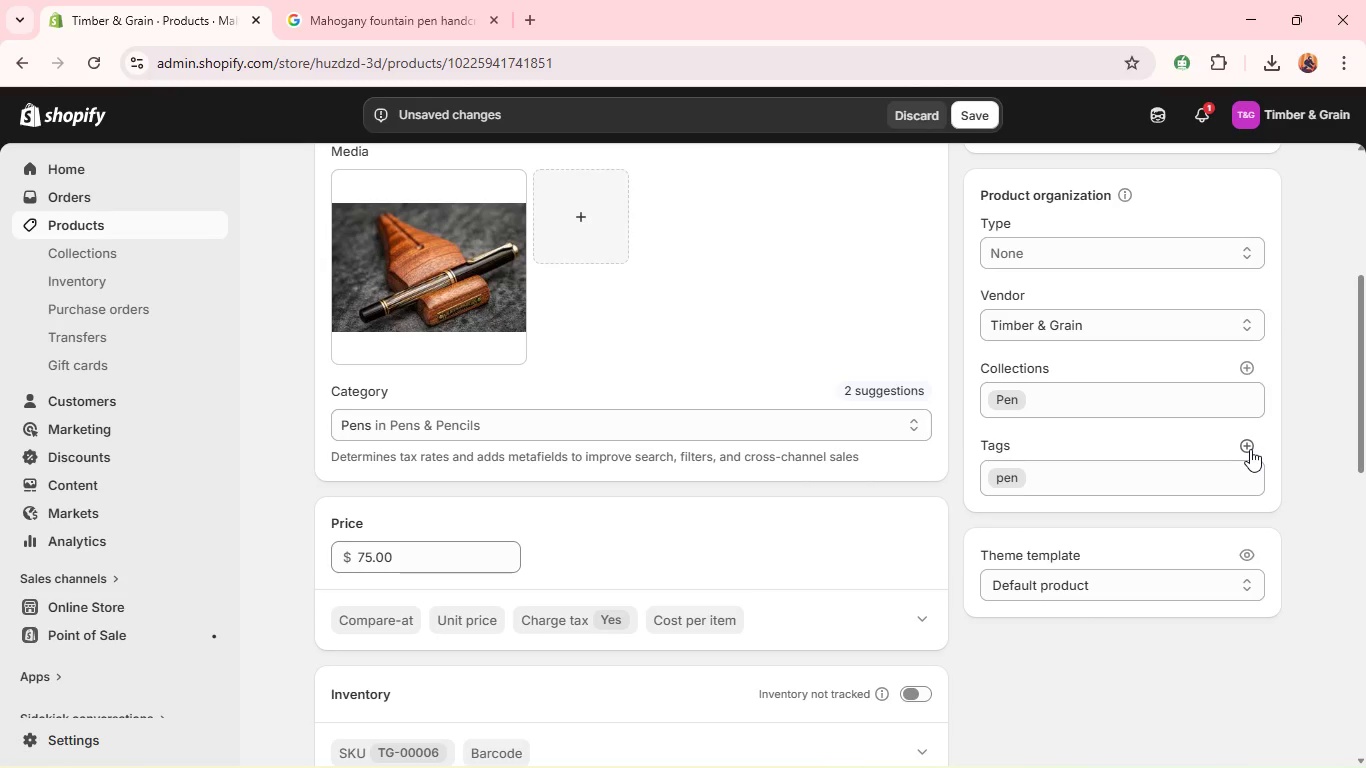 
left_click([1250, 449])
 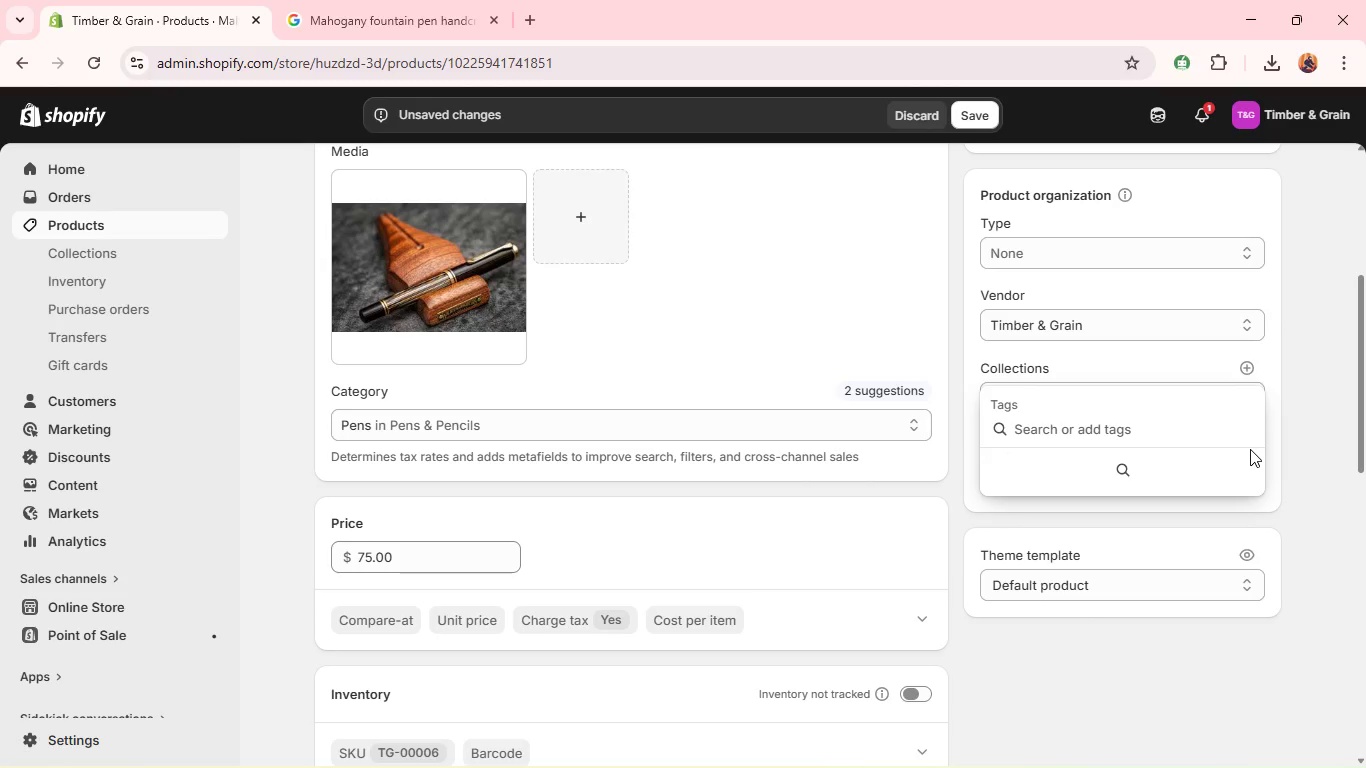 
type(fountain pen)
 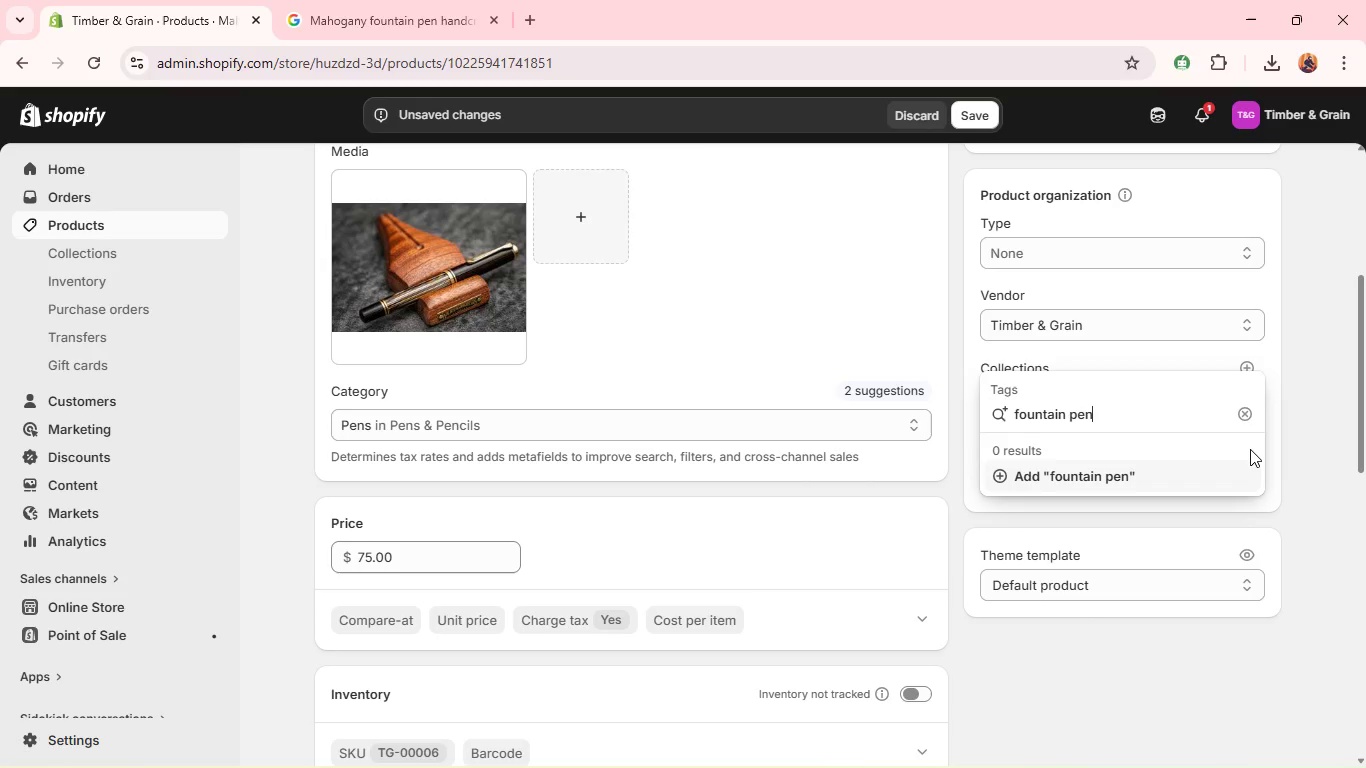 
key(Enter)
 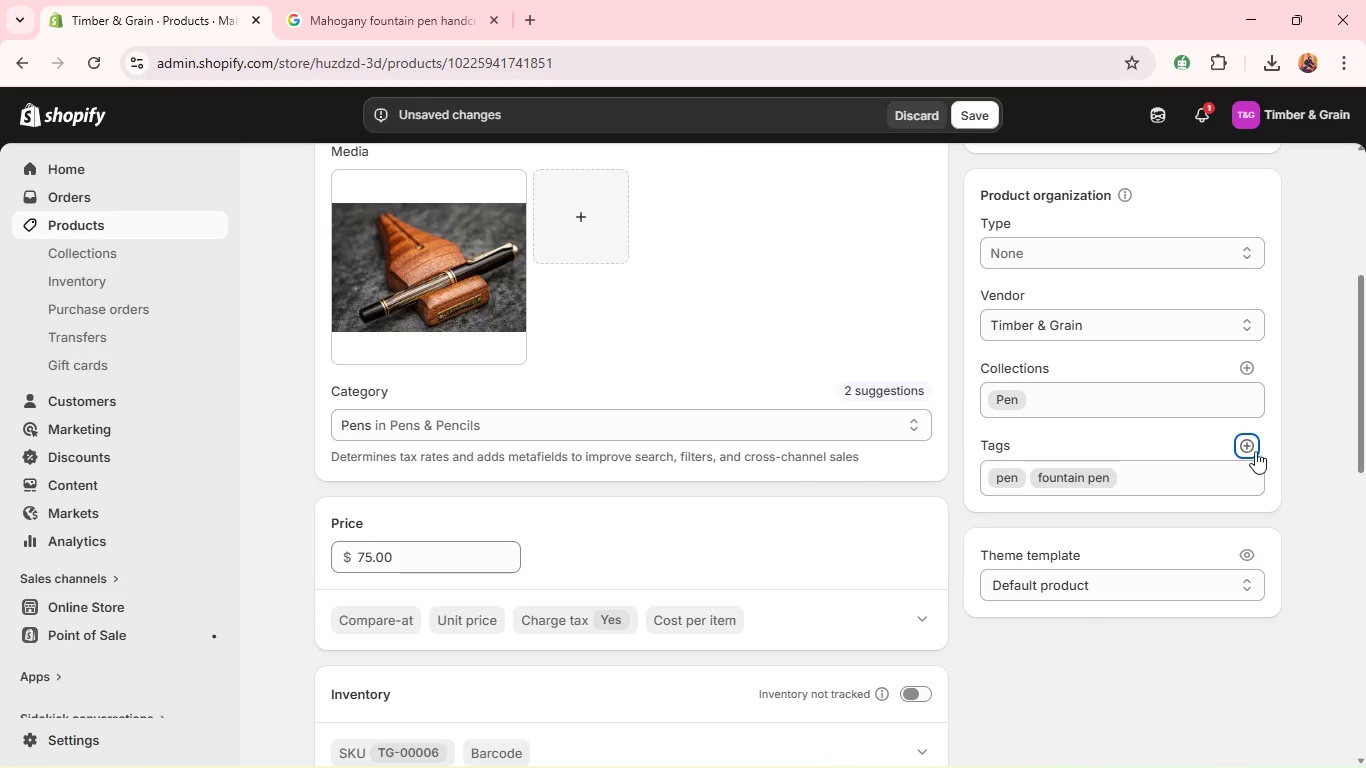 
left_click([1250, 448])
 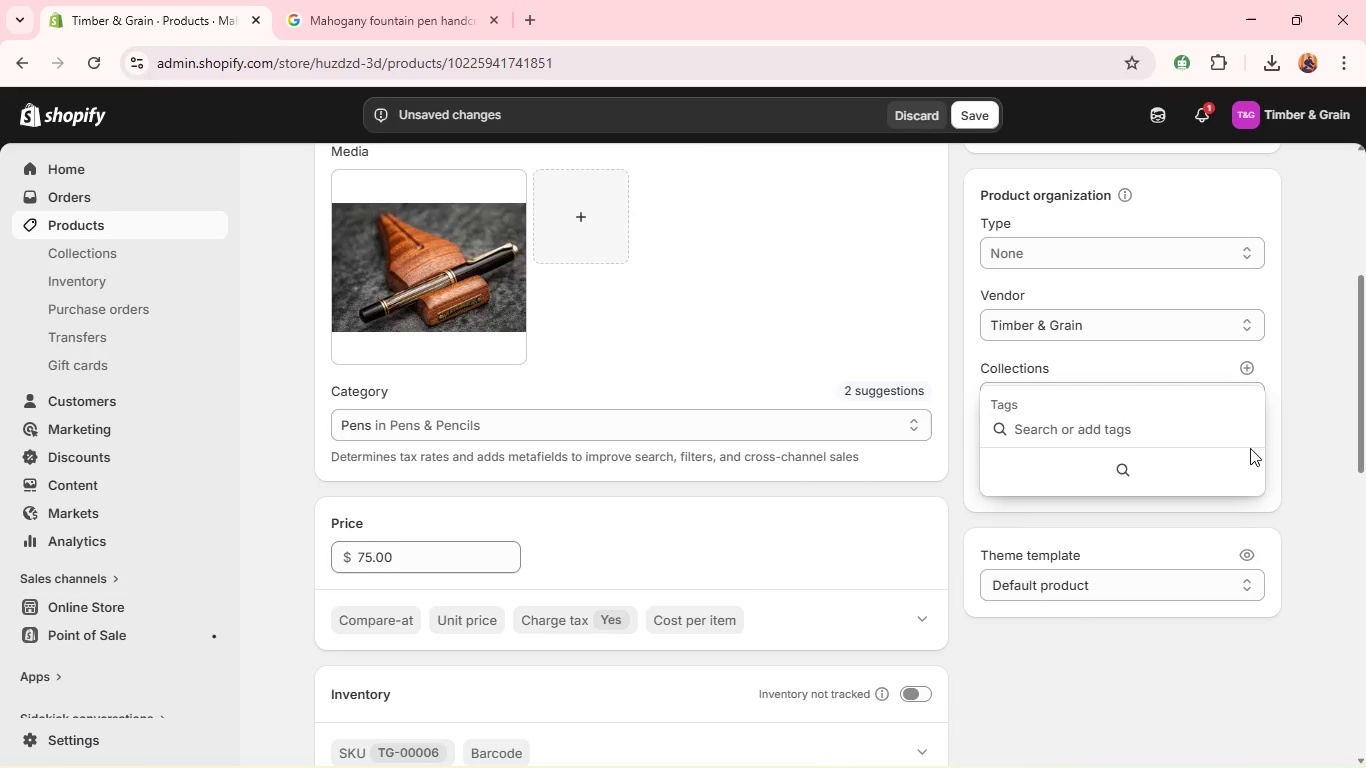 
type(mahogany )
 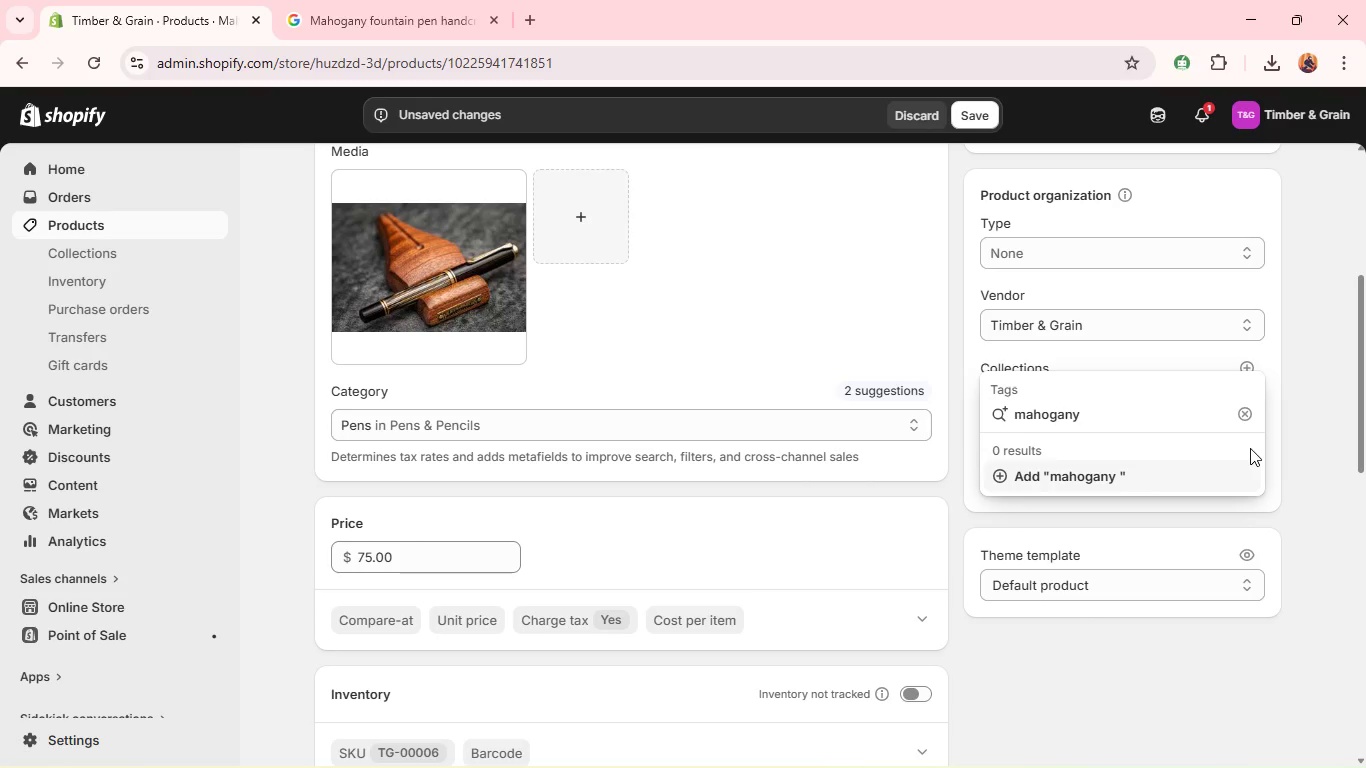 
key(Enter)
 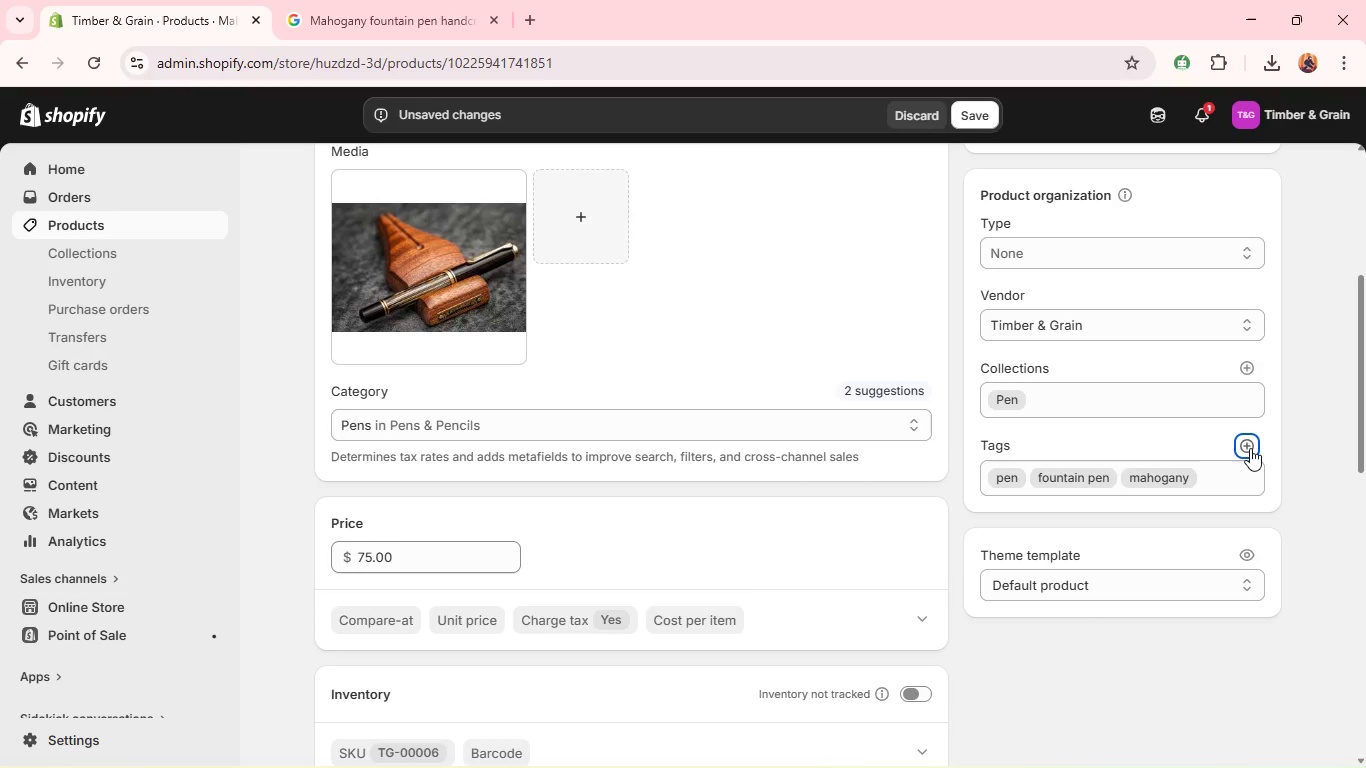 
left_click([1250, 448])
 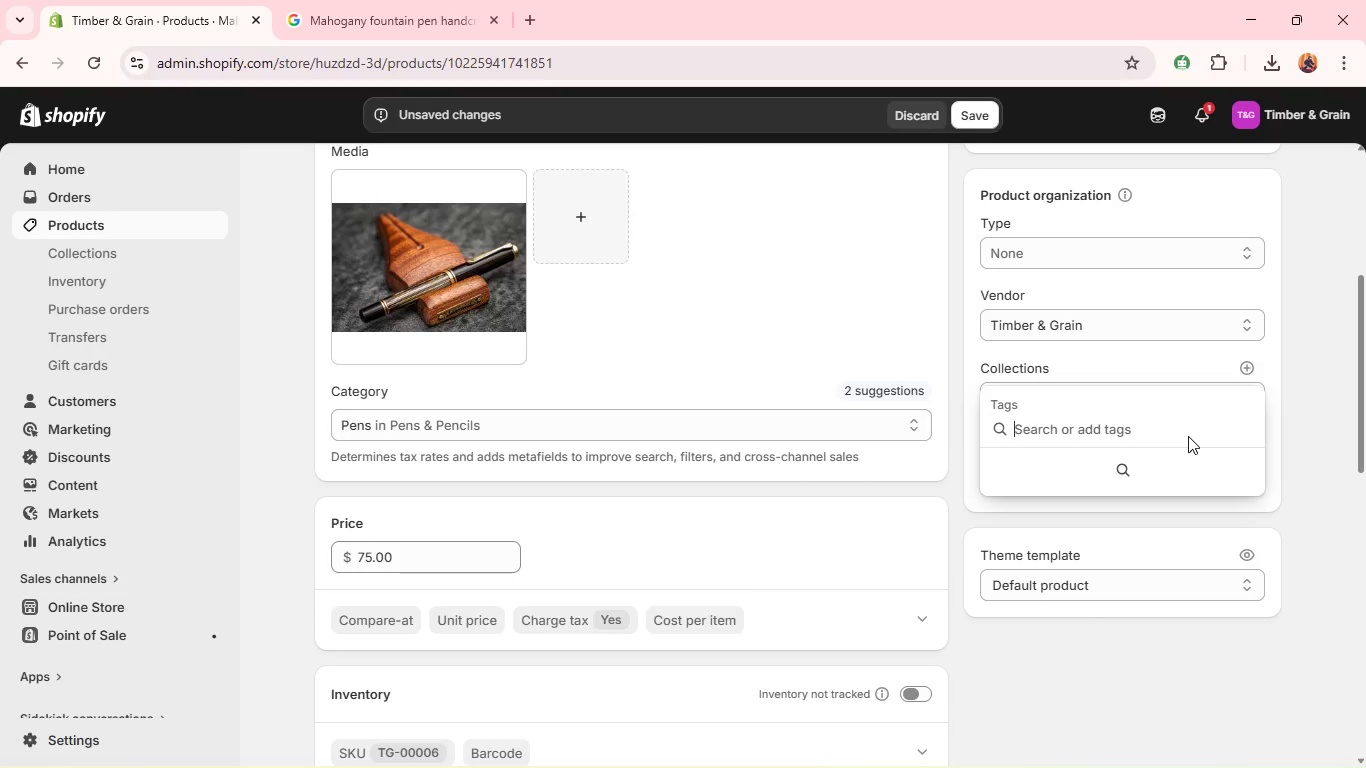 
type(luxury)
 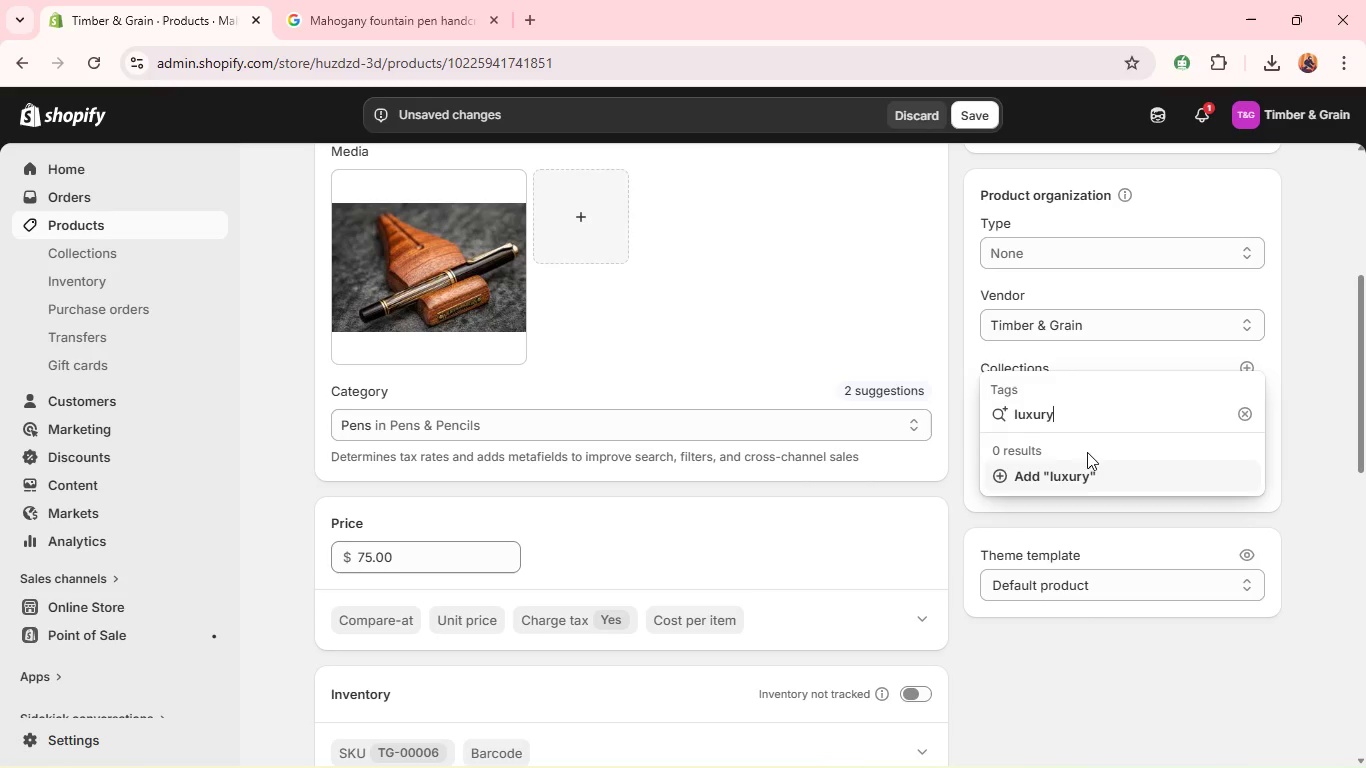 
left_click([1063, 467])
 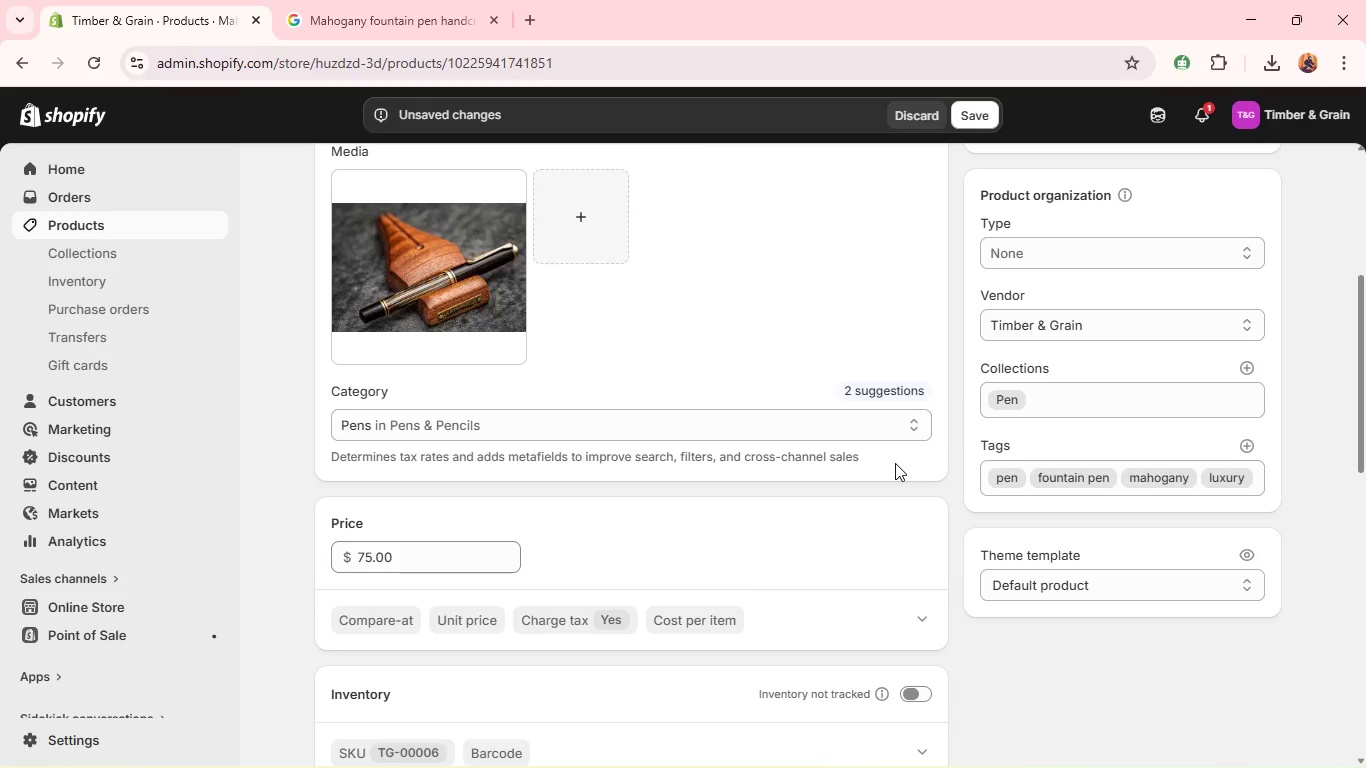 
wait(5.42)
 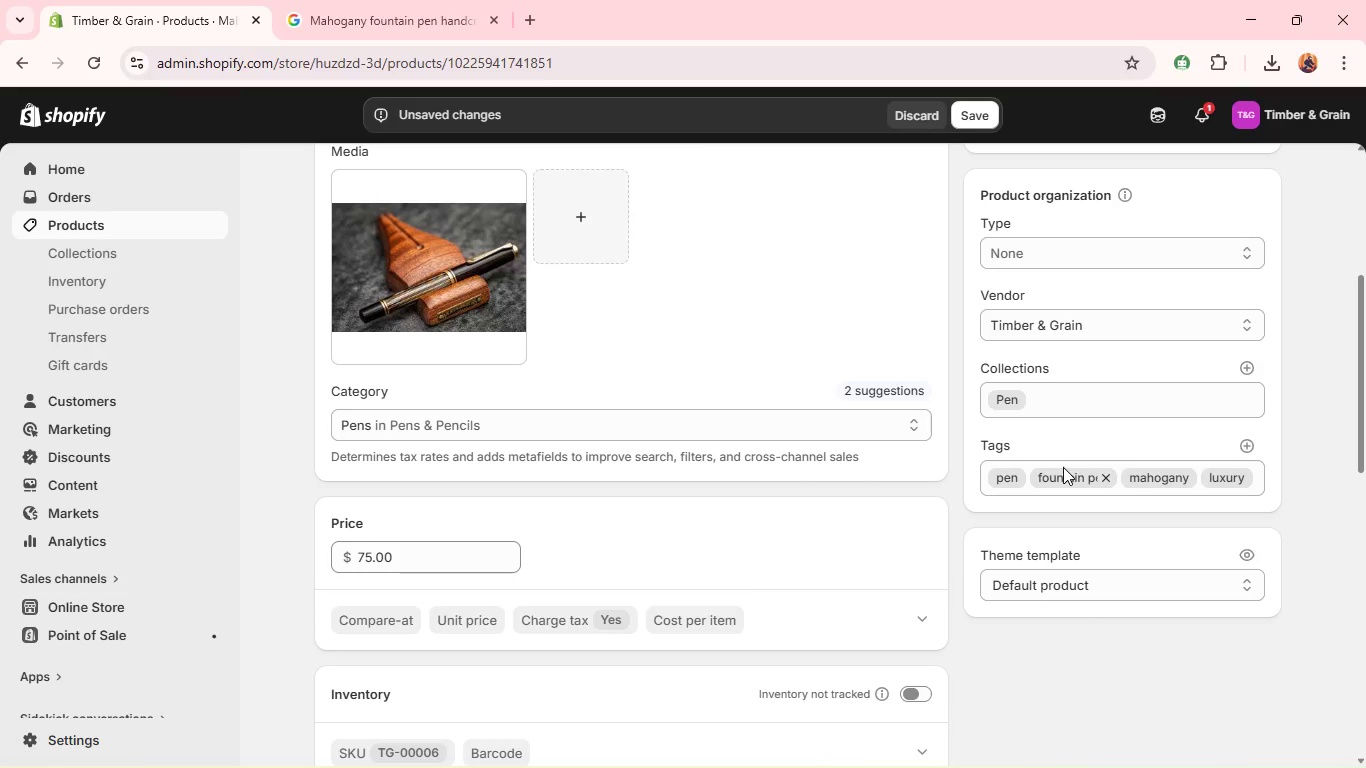 
mouse_move([757, 518])
 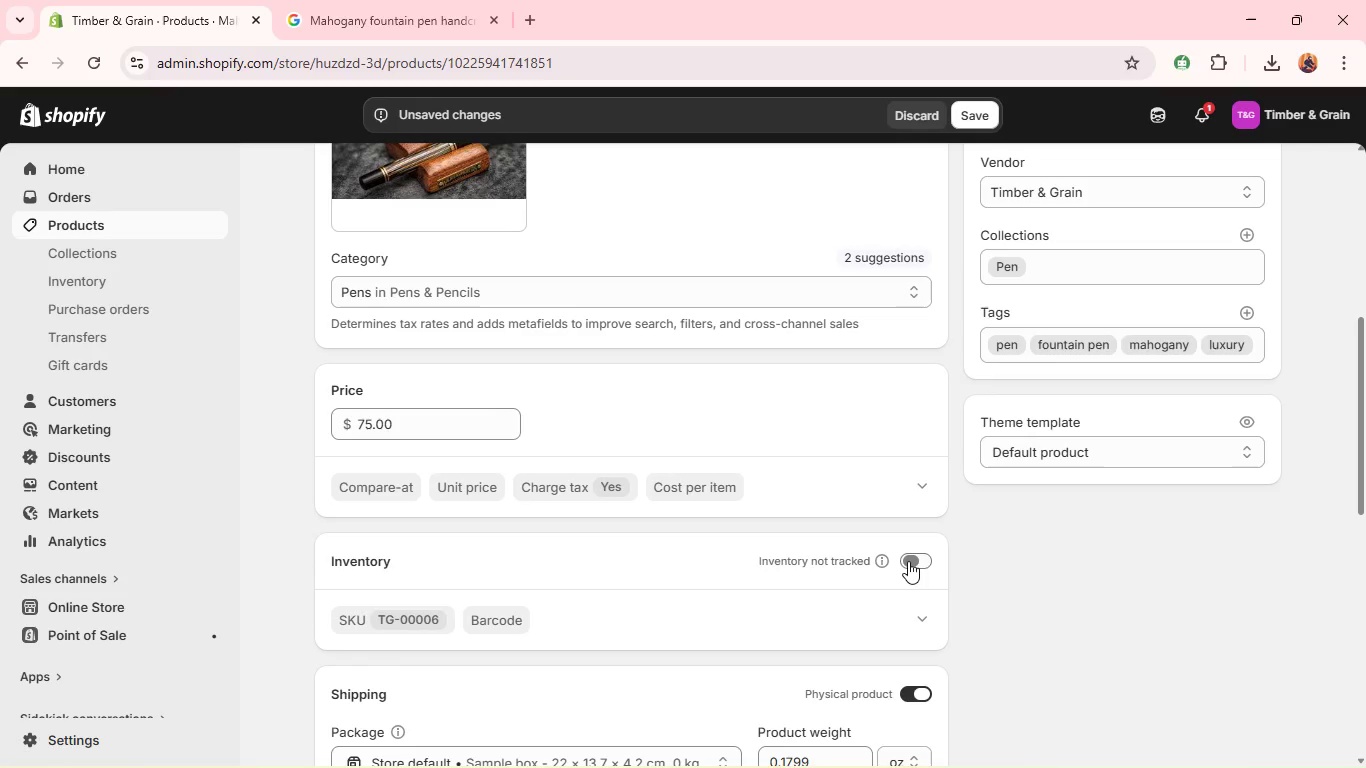 
left_click([908, 561])
 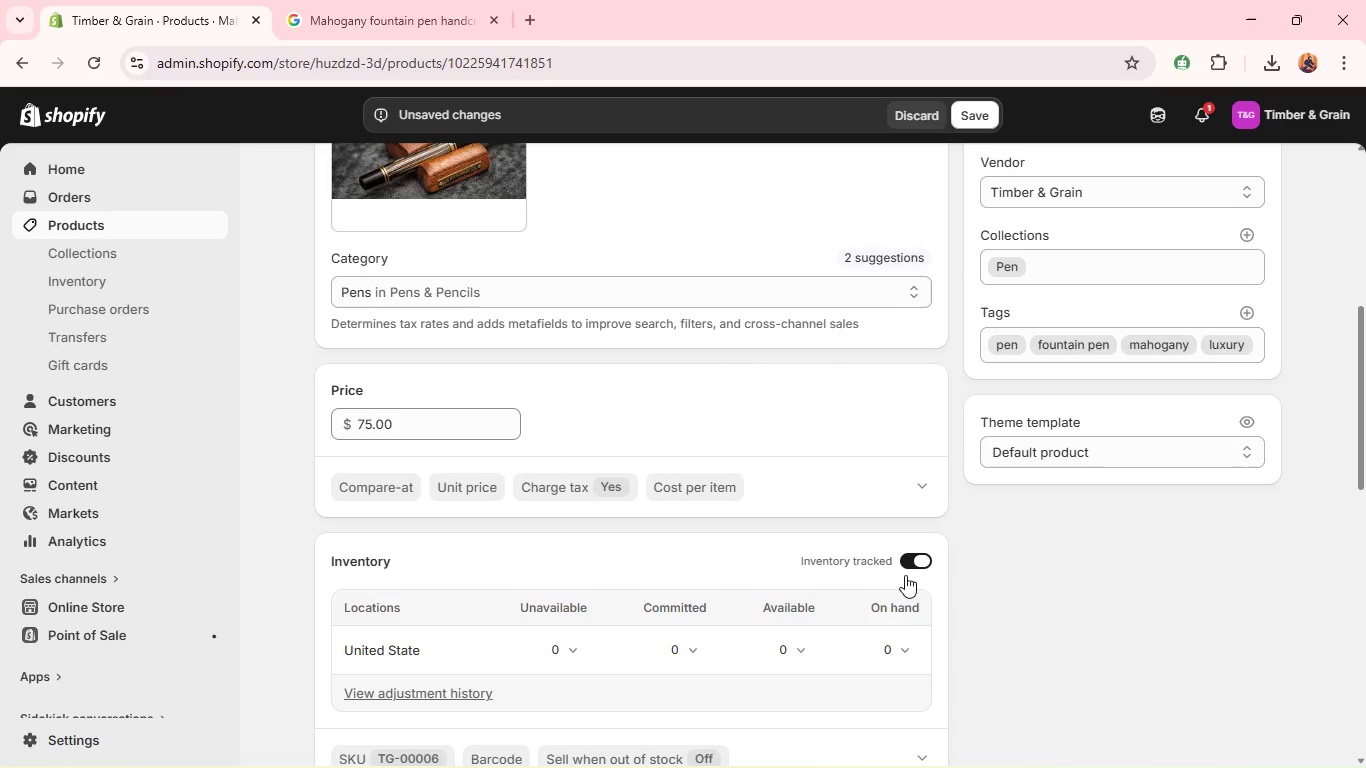 
left_click([897, 619])
 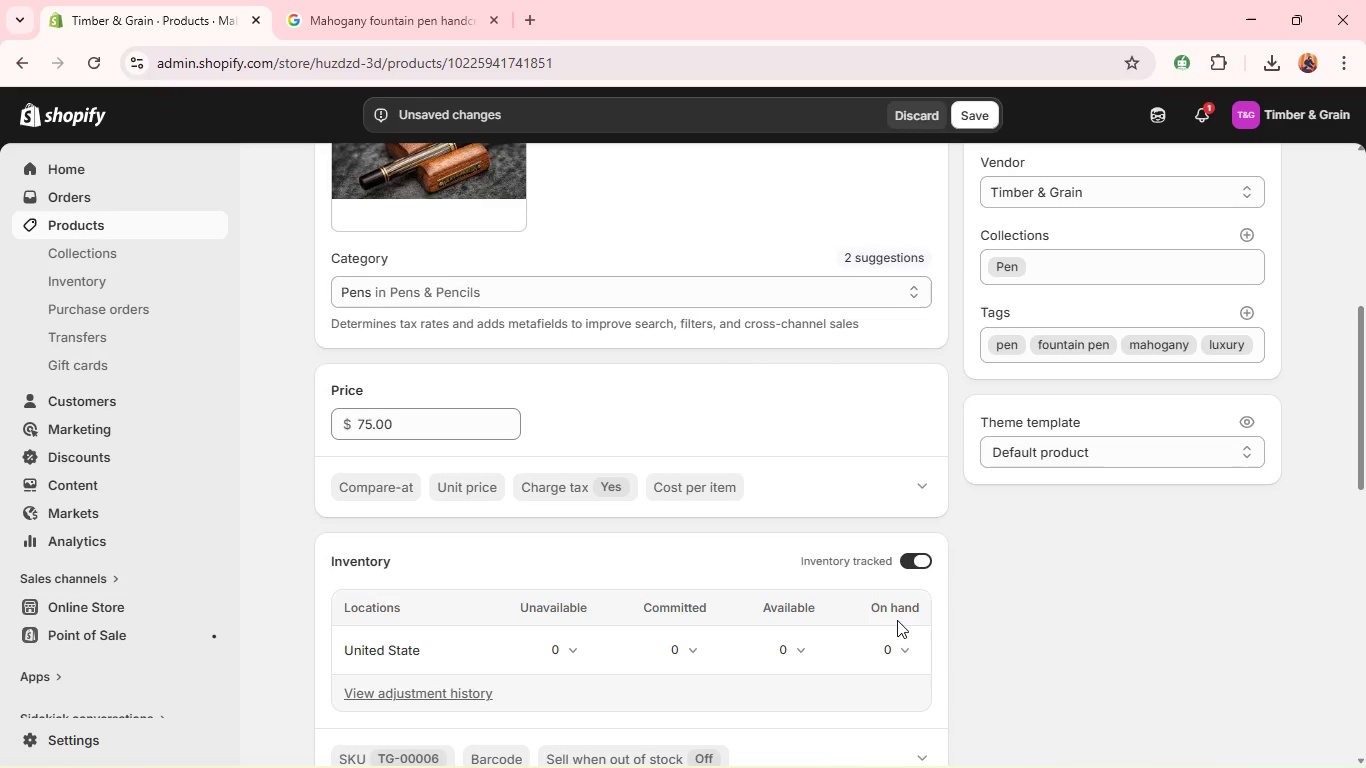 
left_click([899, 652])
 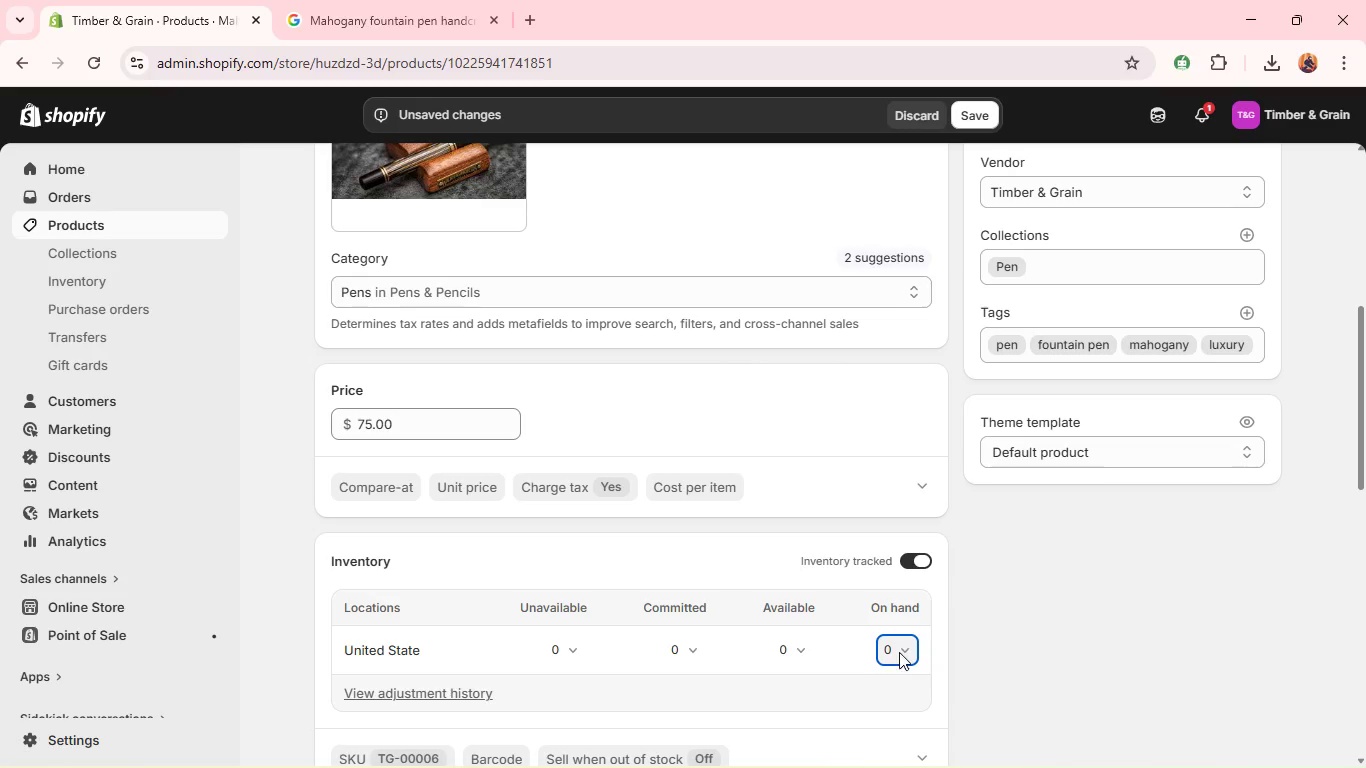 
type(15)
 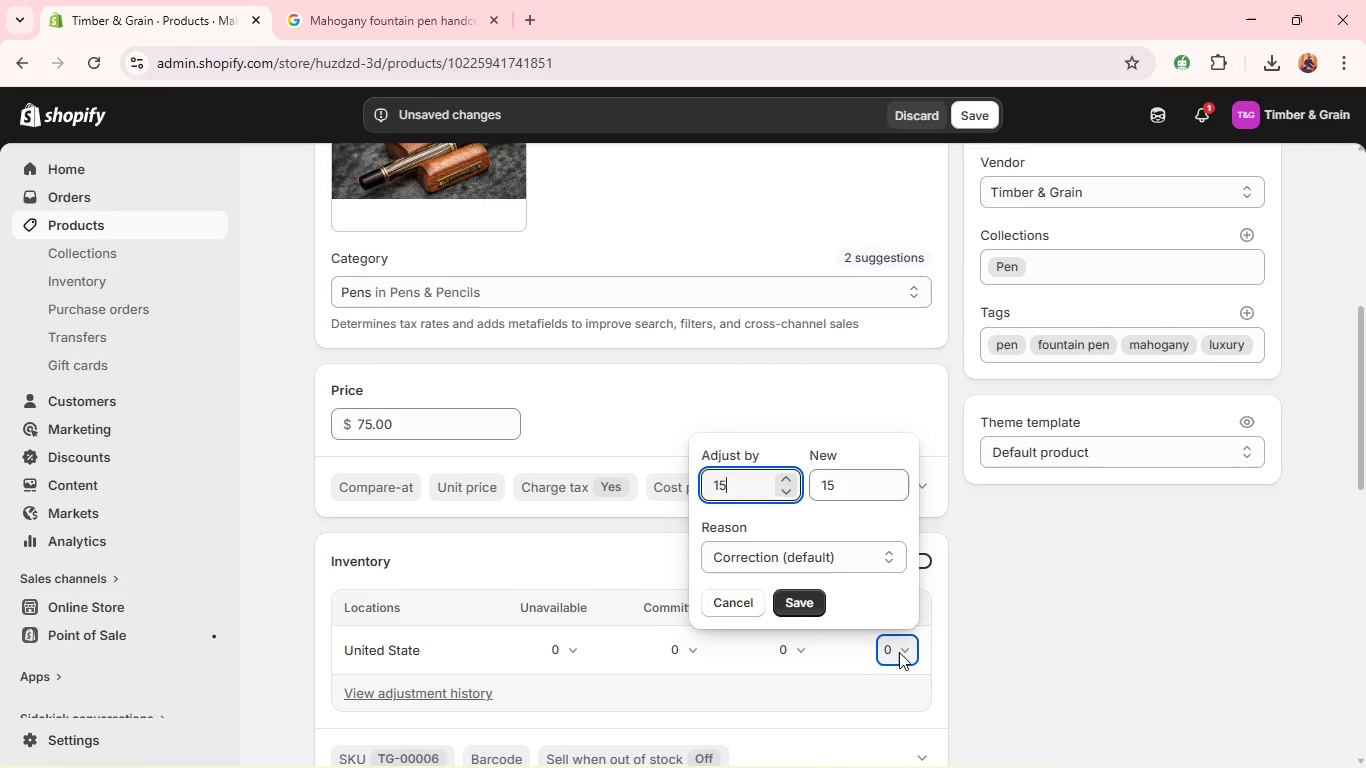 
key(Enter)
 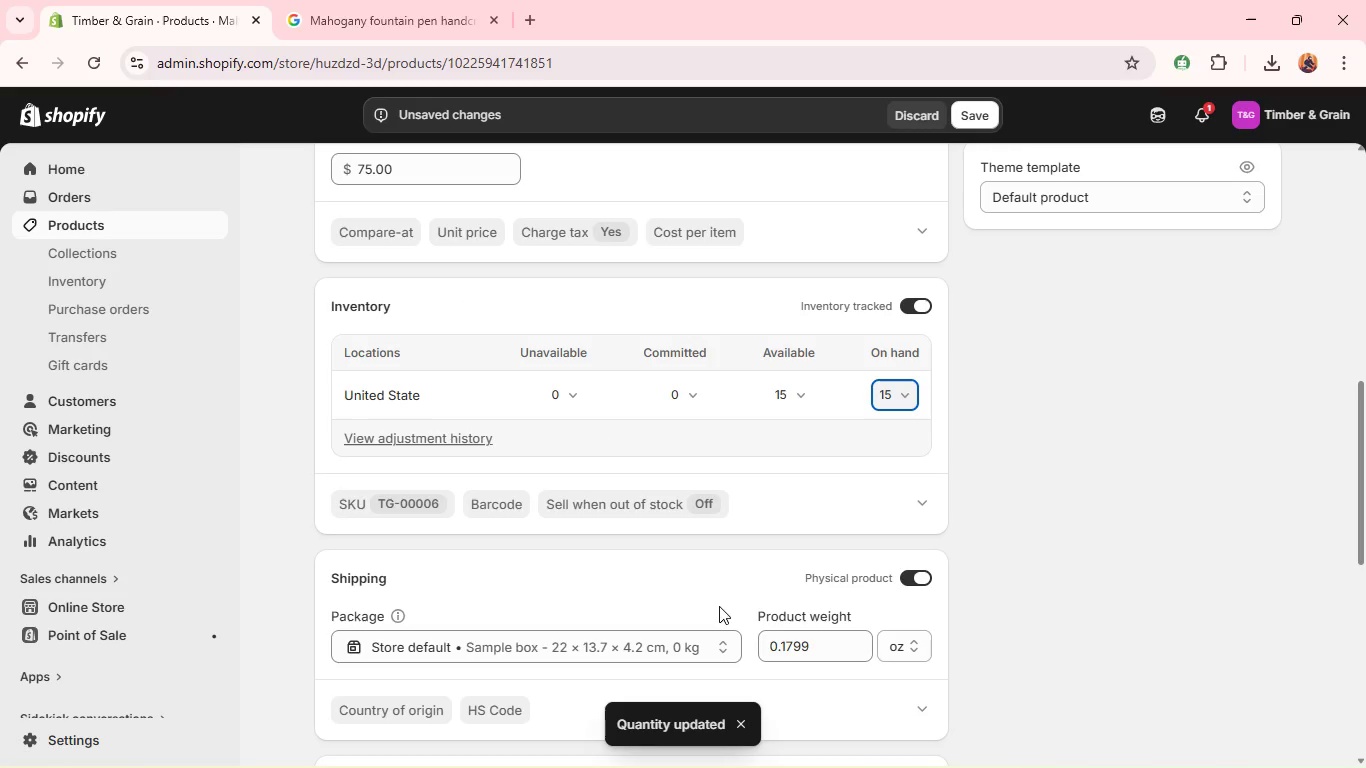 
double_click([788, 647])
 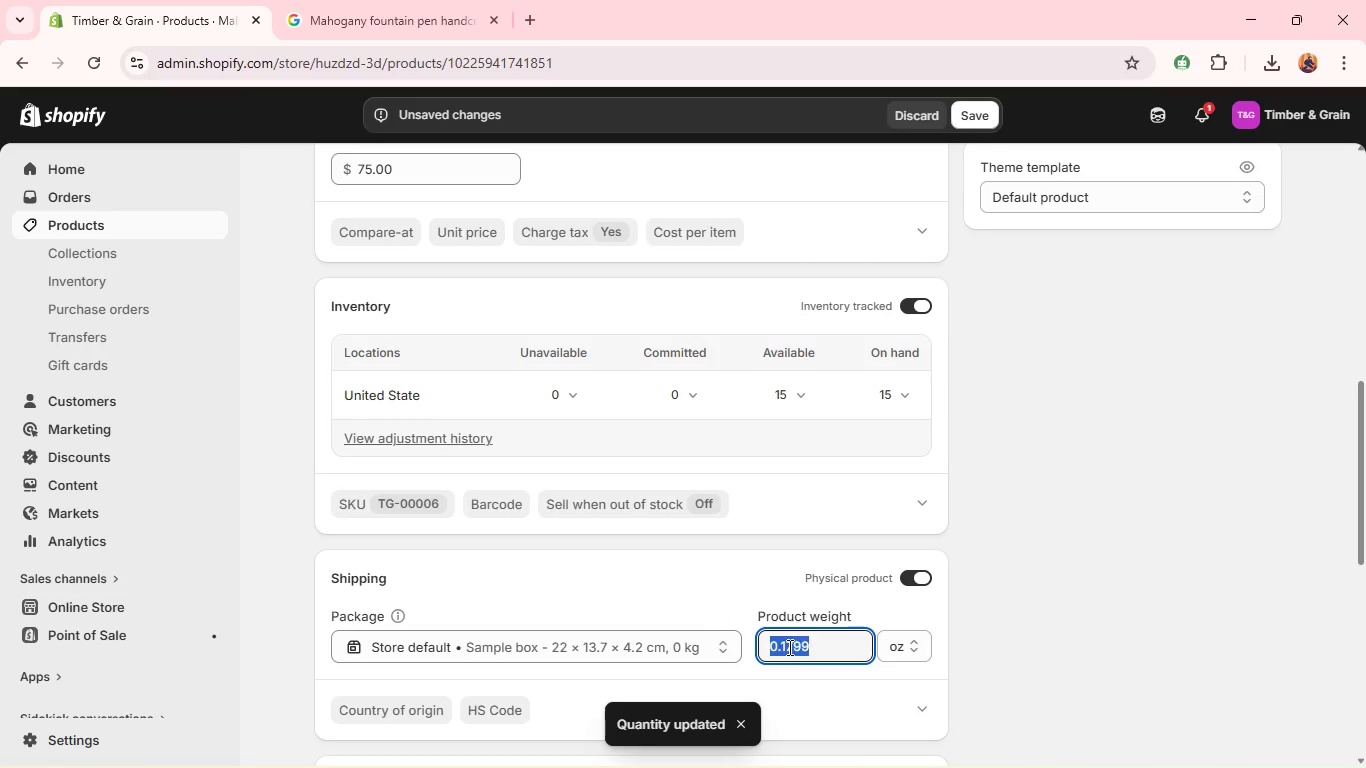 
triple_click([788, 647])
 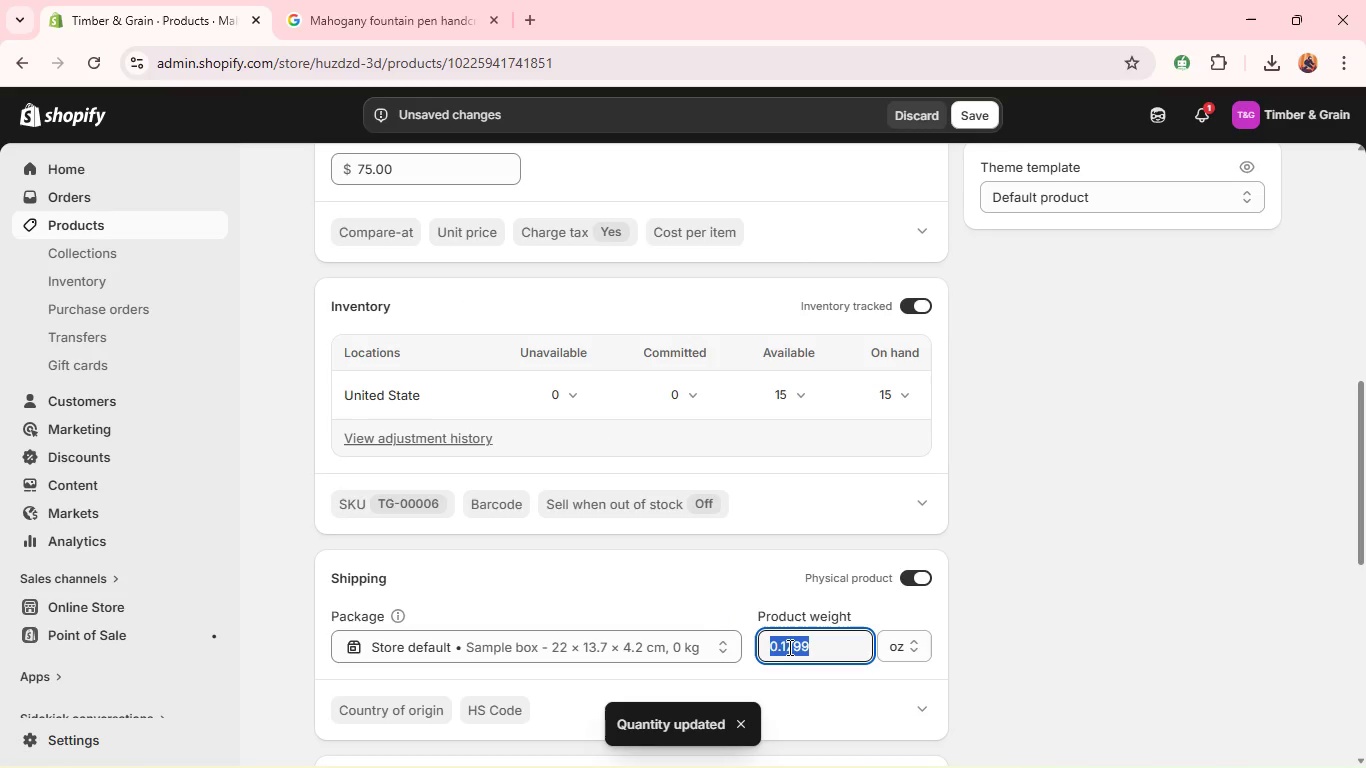 
key(5)
 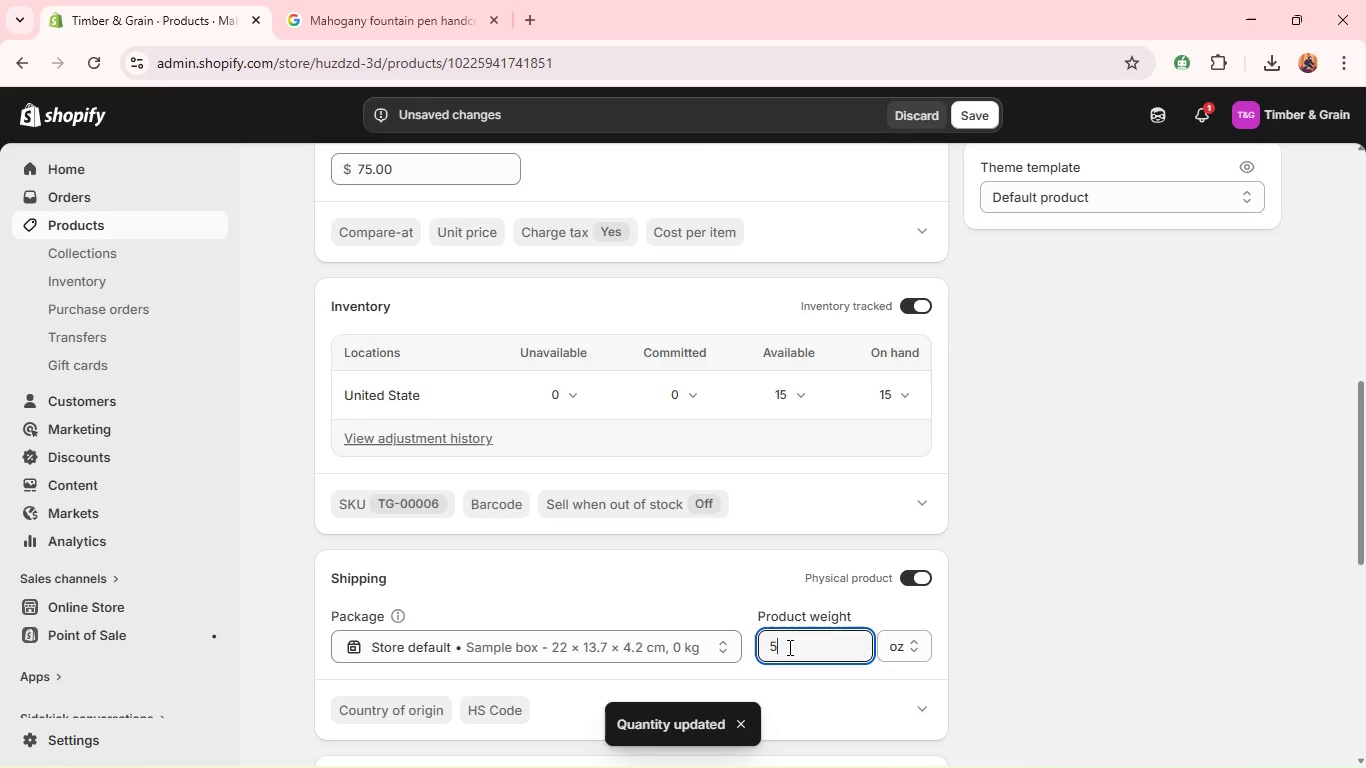 
key(Period)
 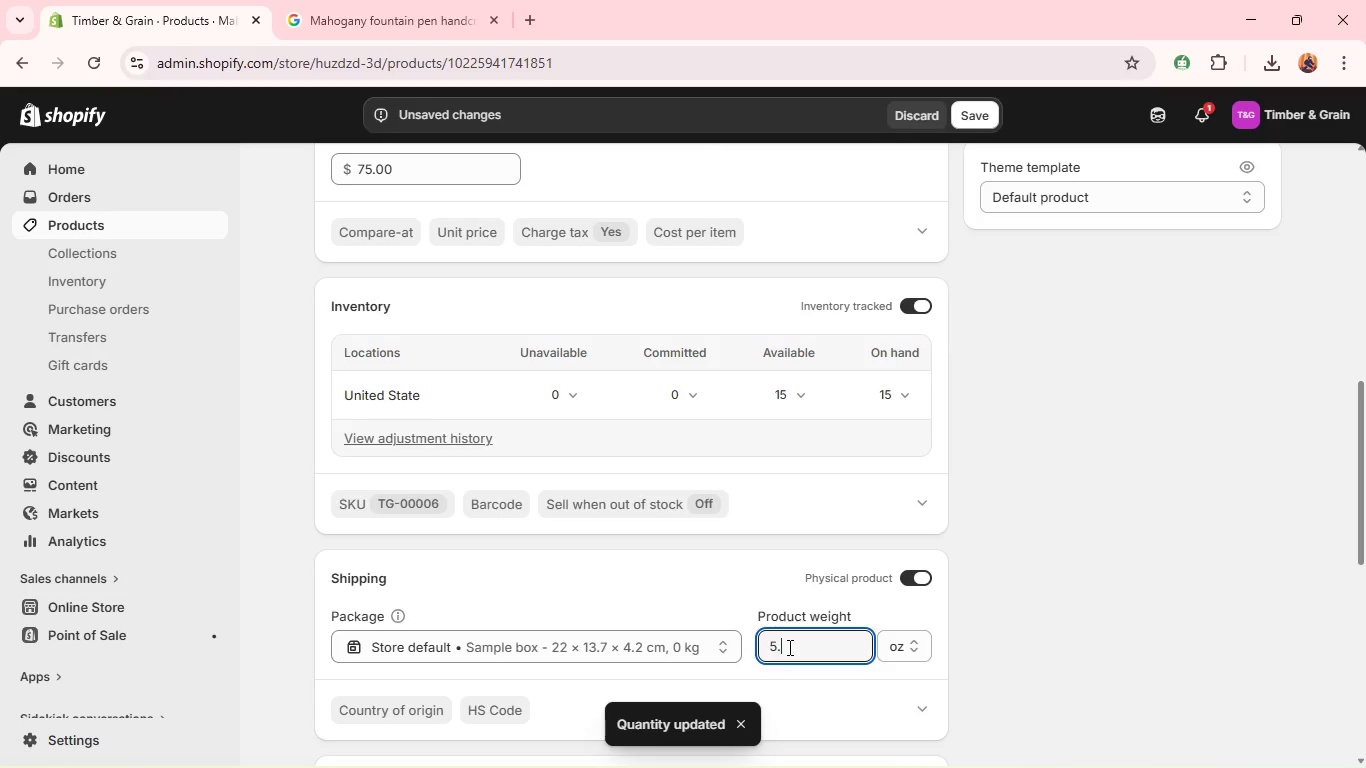 
key(2)
 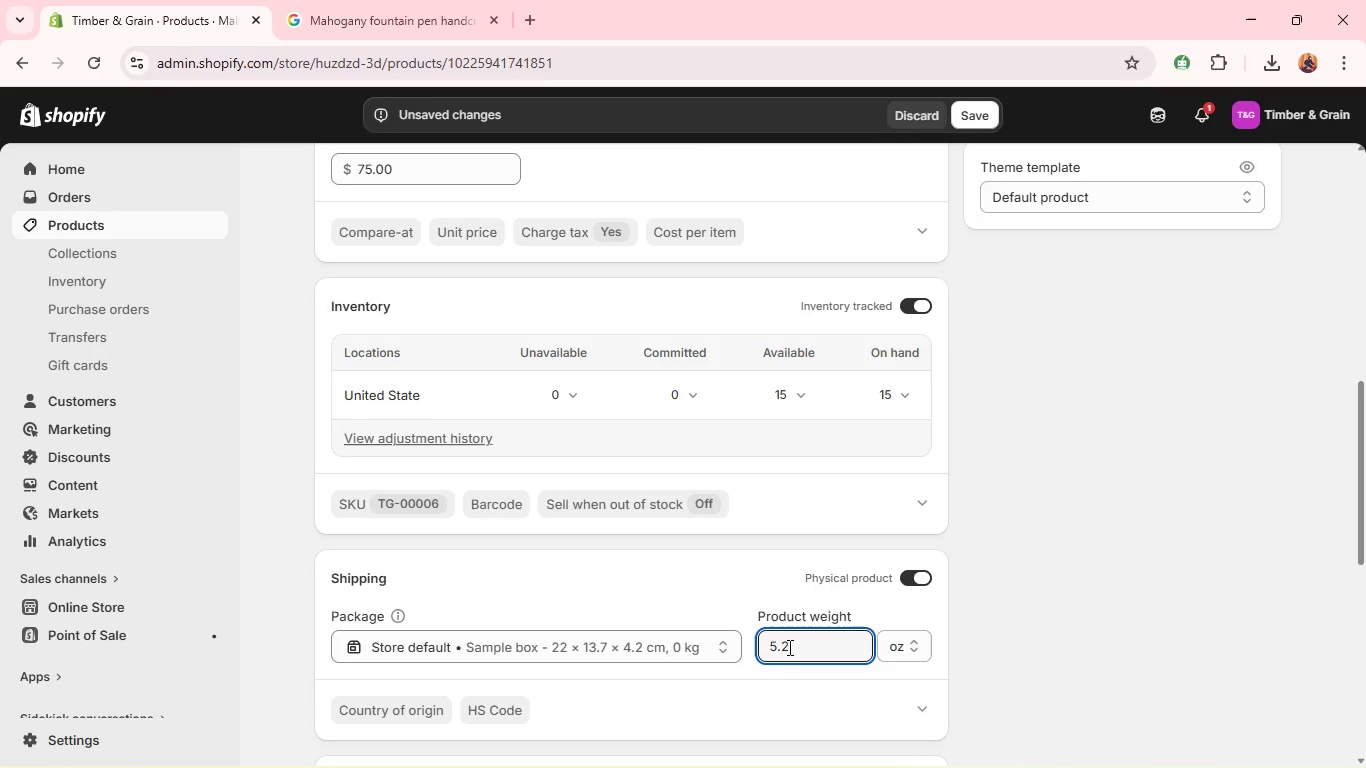 
key(Backspace)
 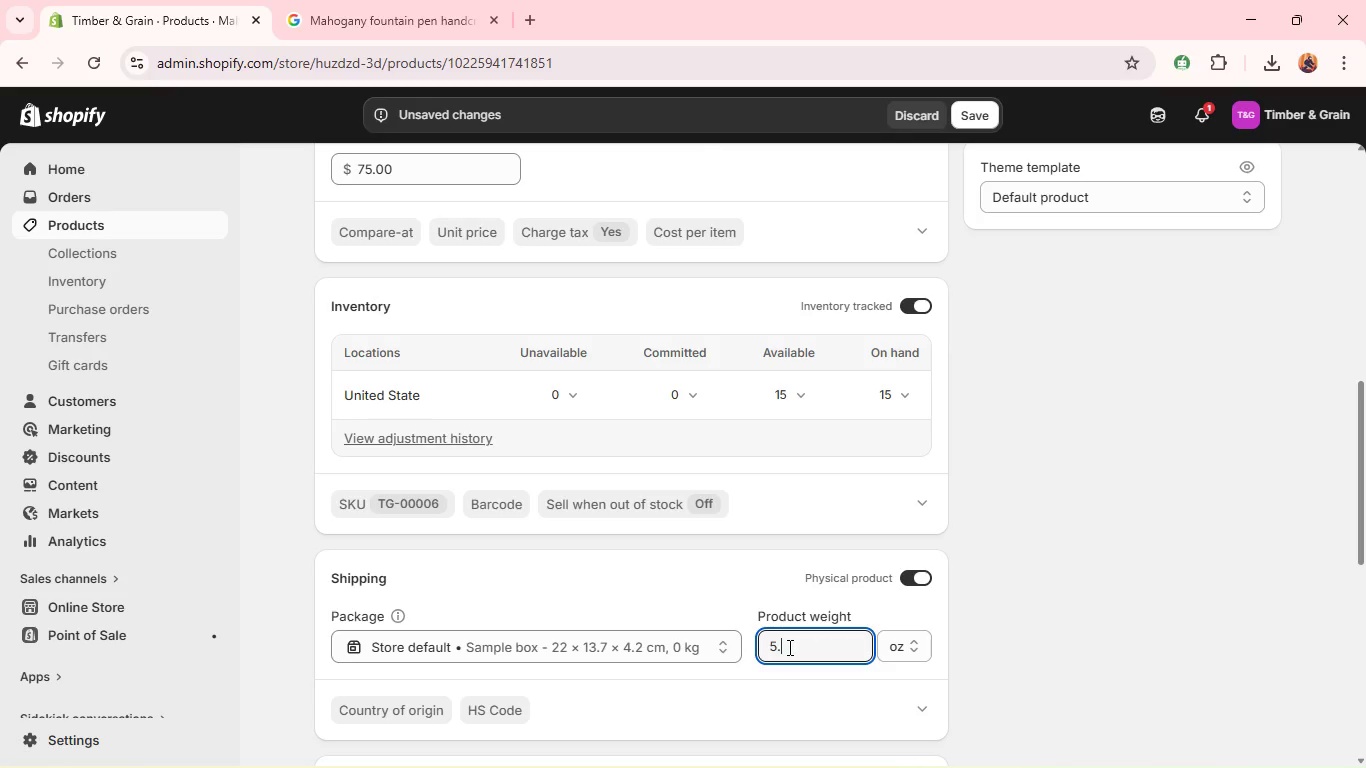 
key(1)
 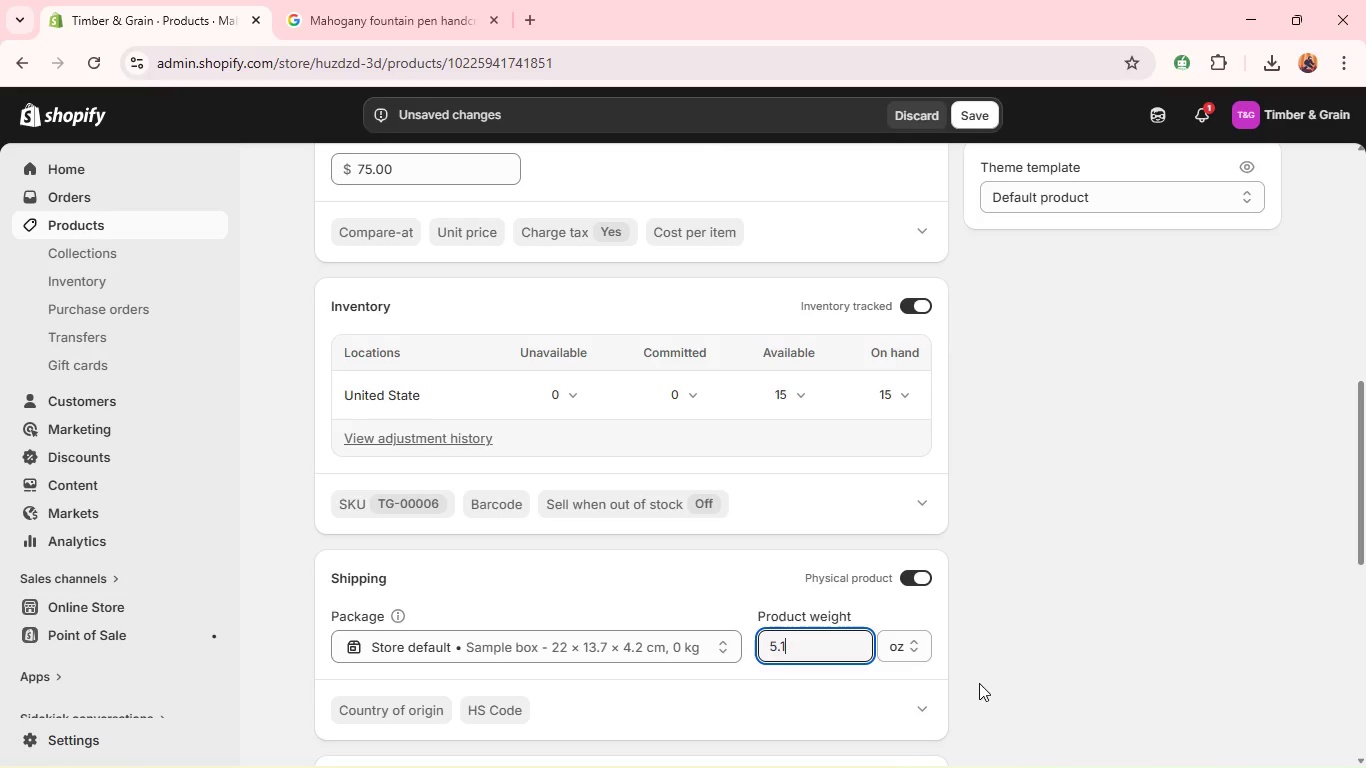 
left_click([985, 680])
 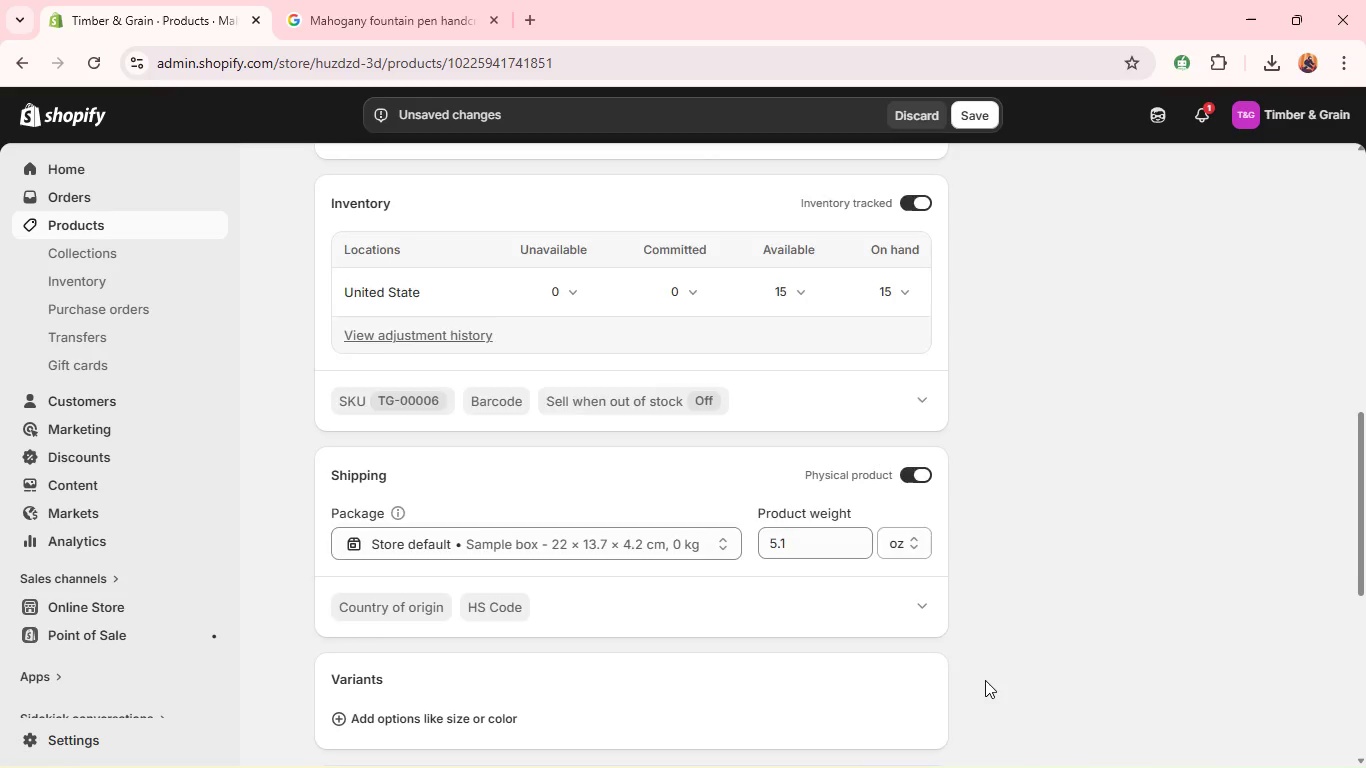 
wait(6.92)
 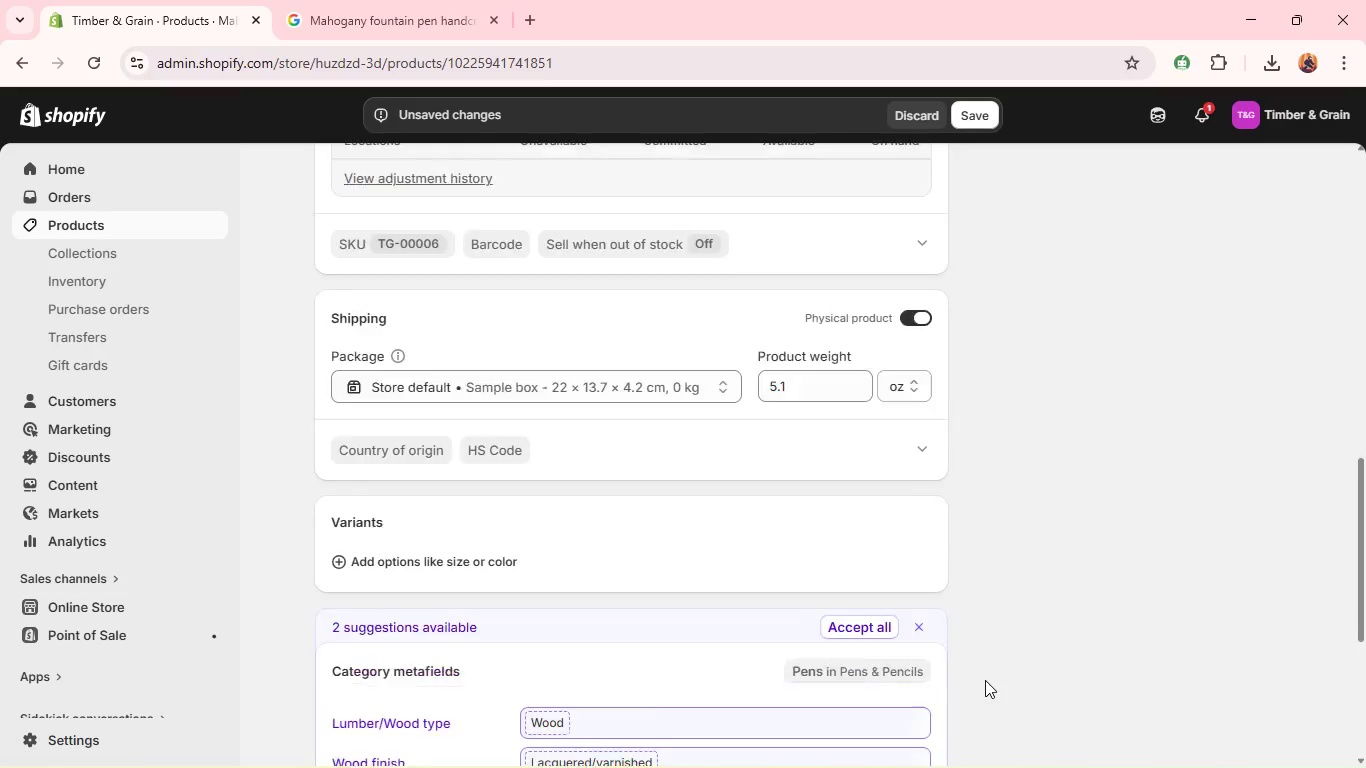 
left_click([925, 540])
 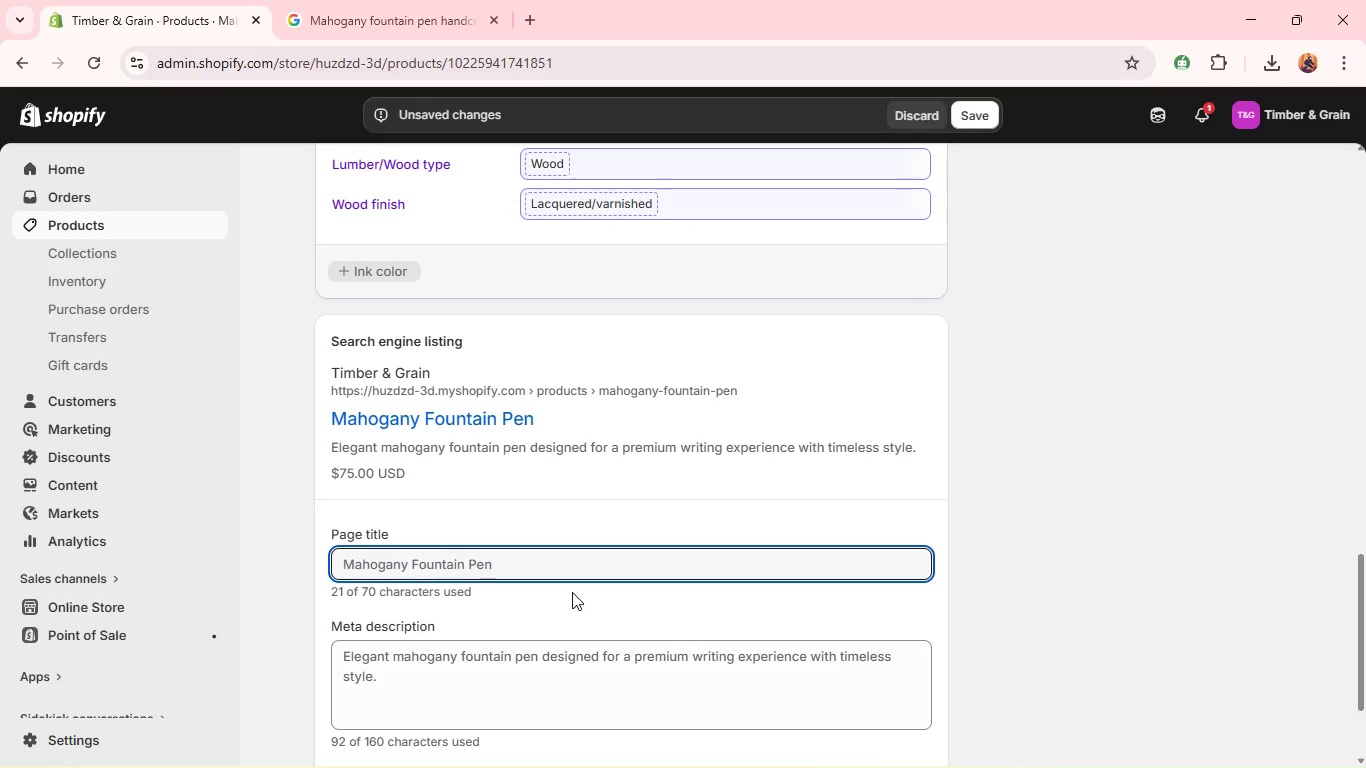 
left_click([591, 573])
 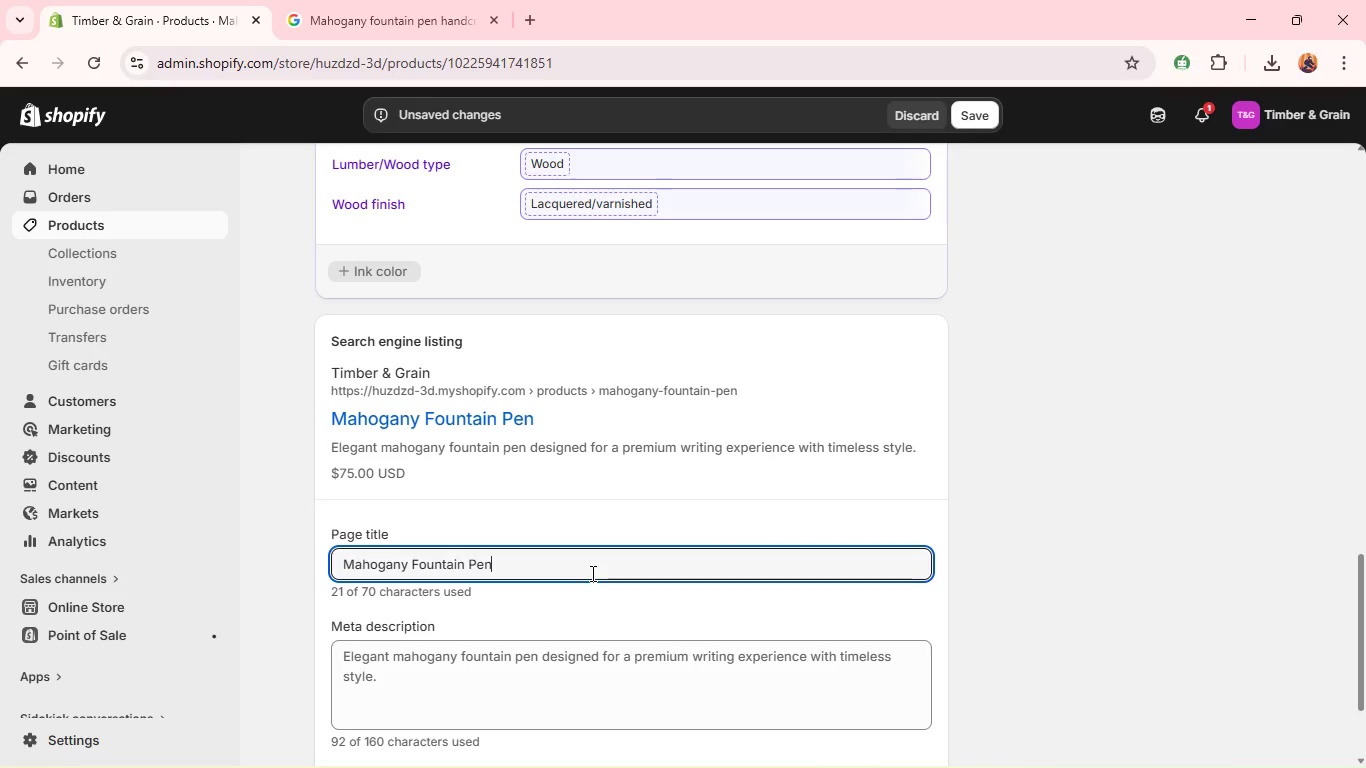 
type(b)
key(Backspace)
type( - luxury Wooden Pe)
 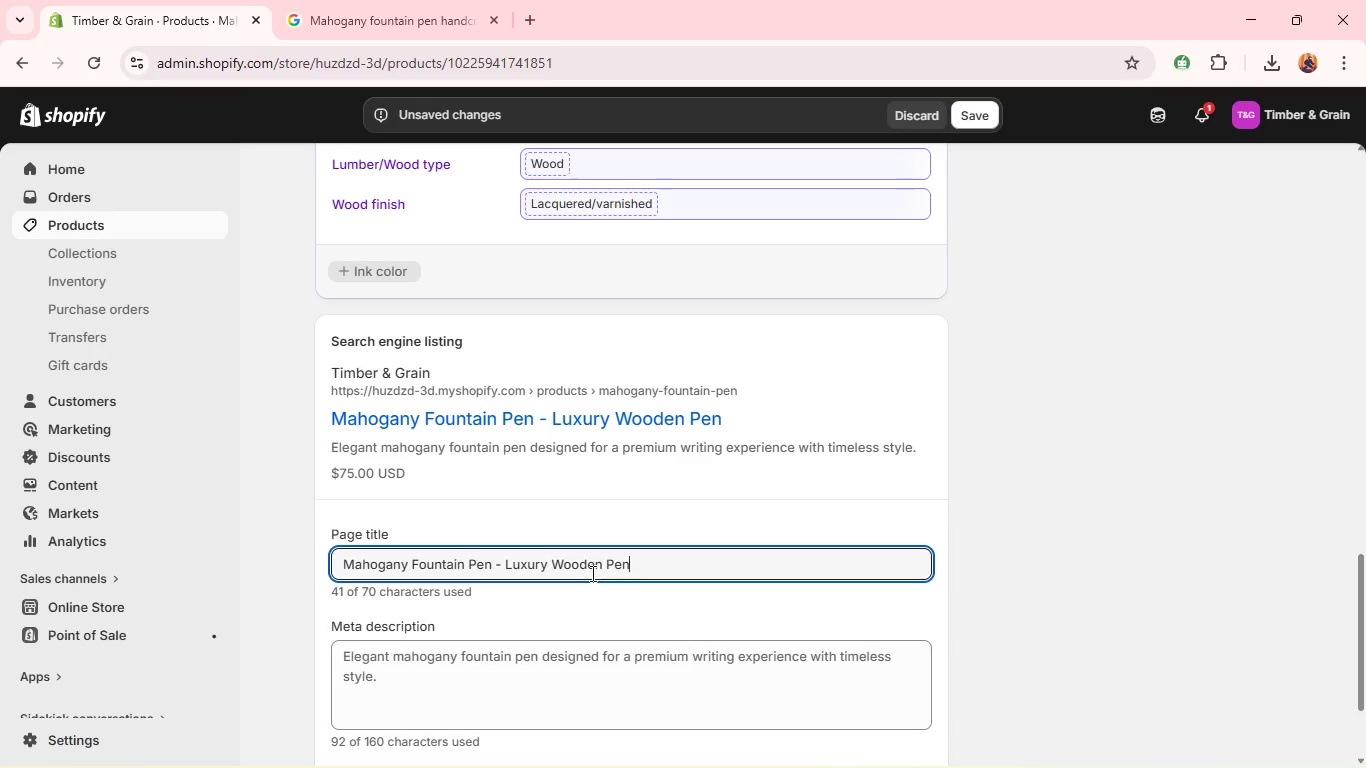 
 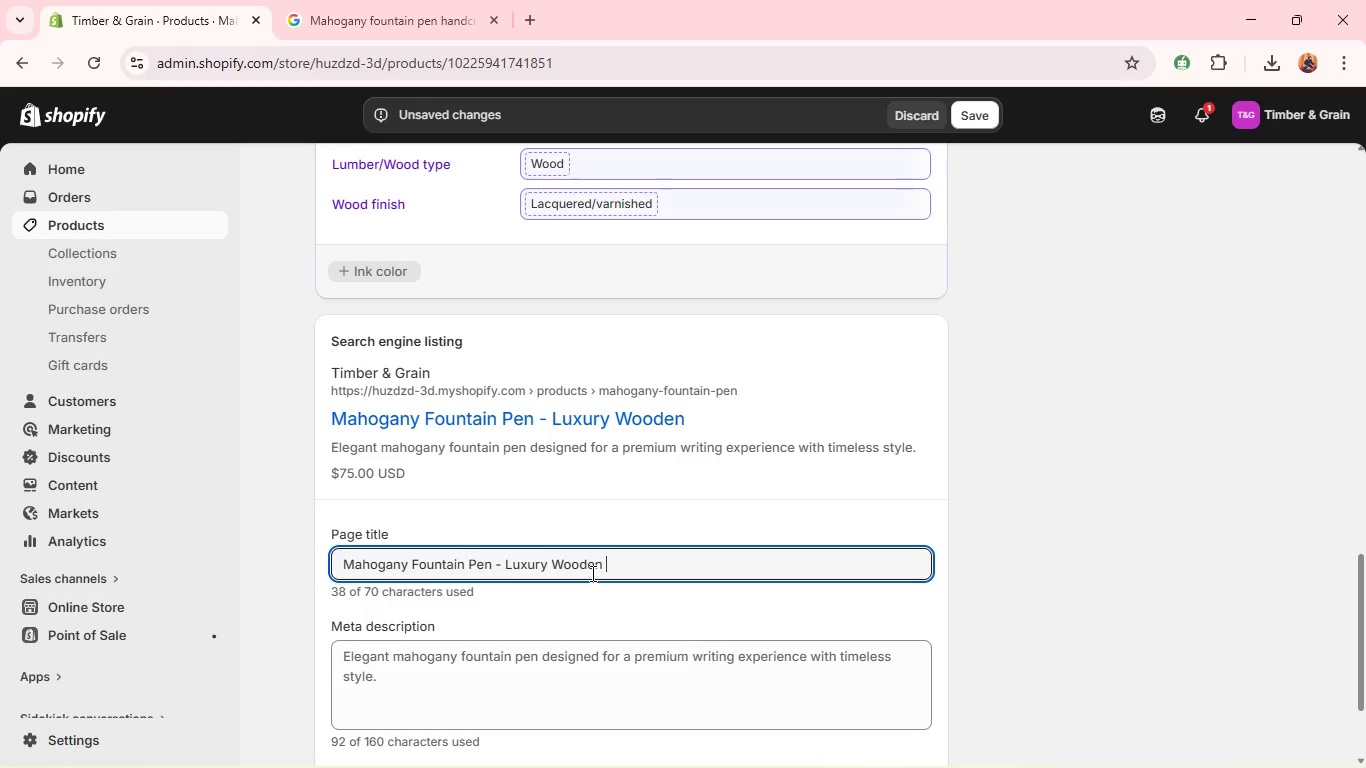 
hold_key(key=N, duration=19.0)
 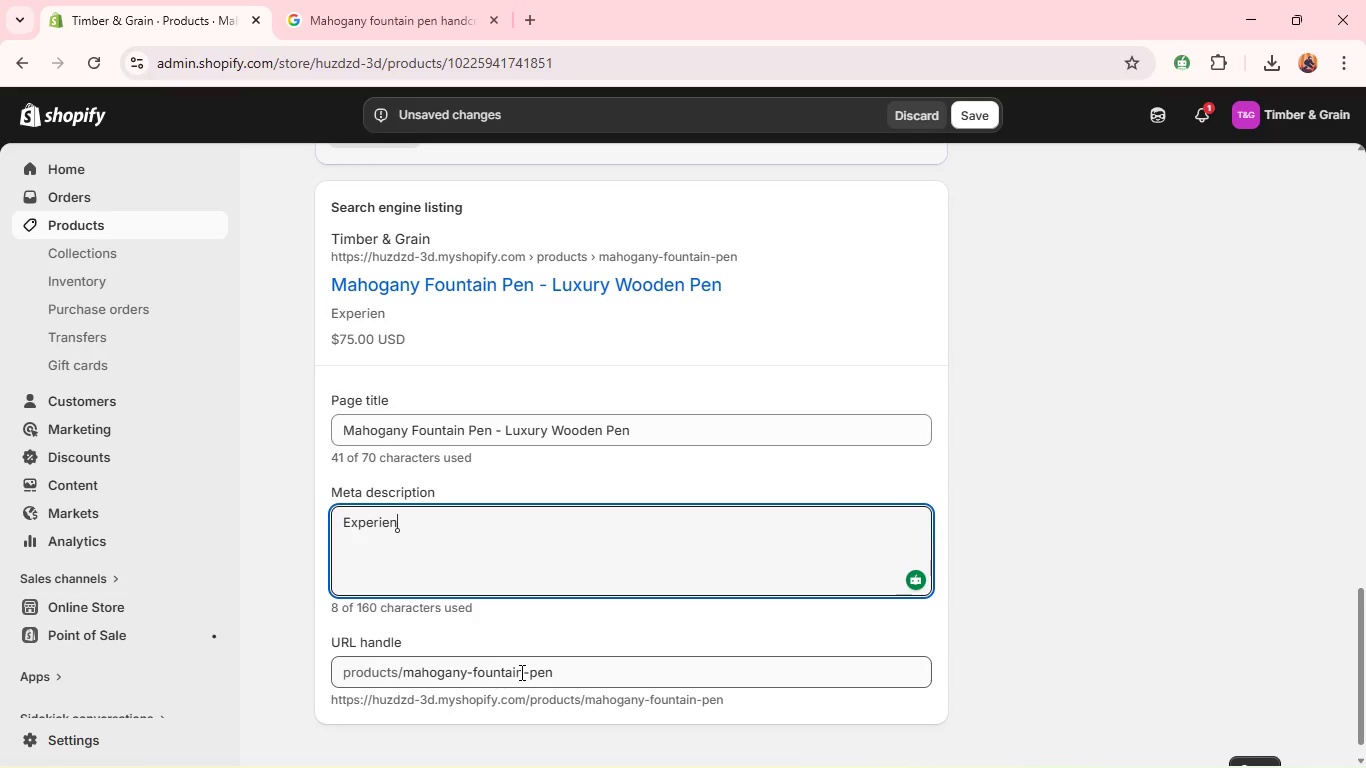 
key(Control+A)
 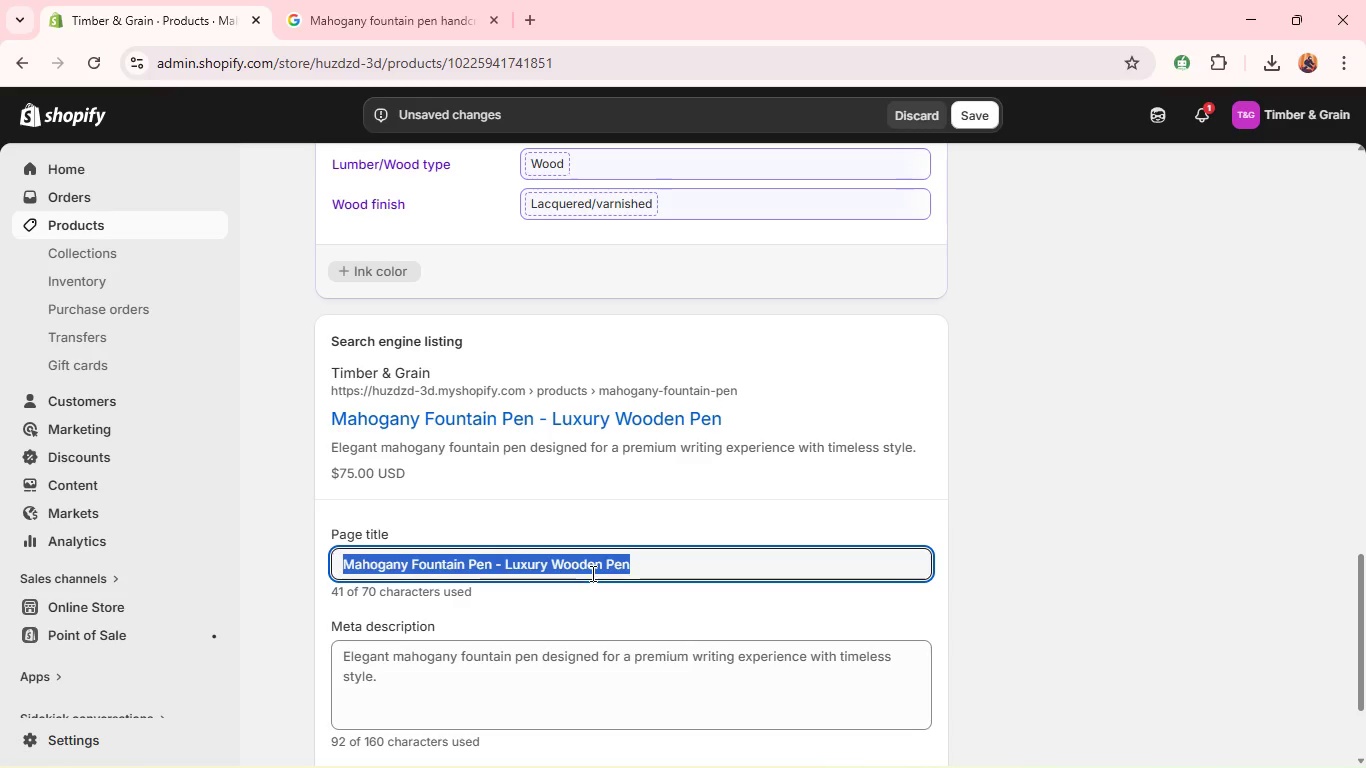 
key(Control+C)
 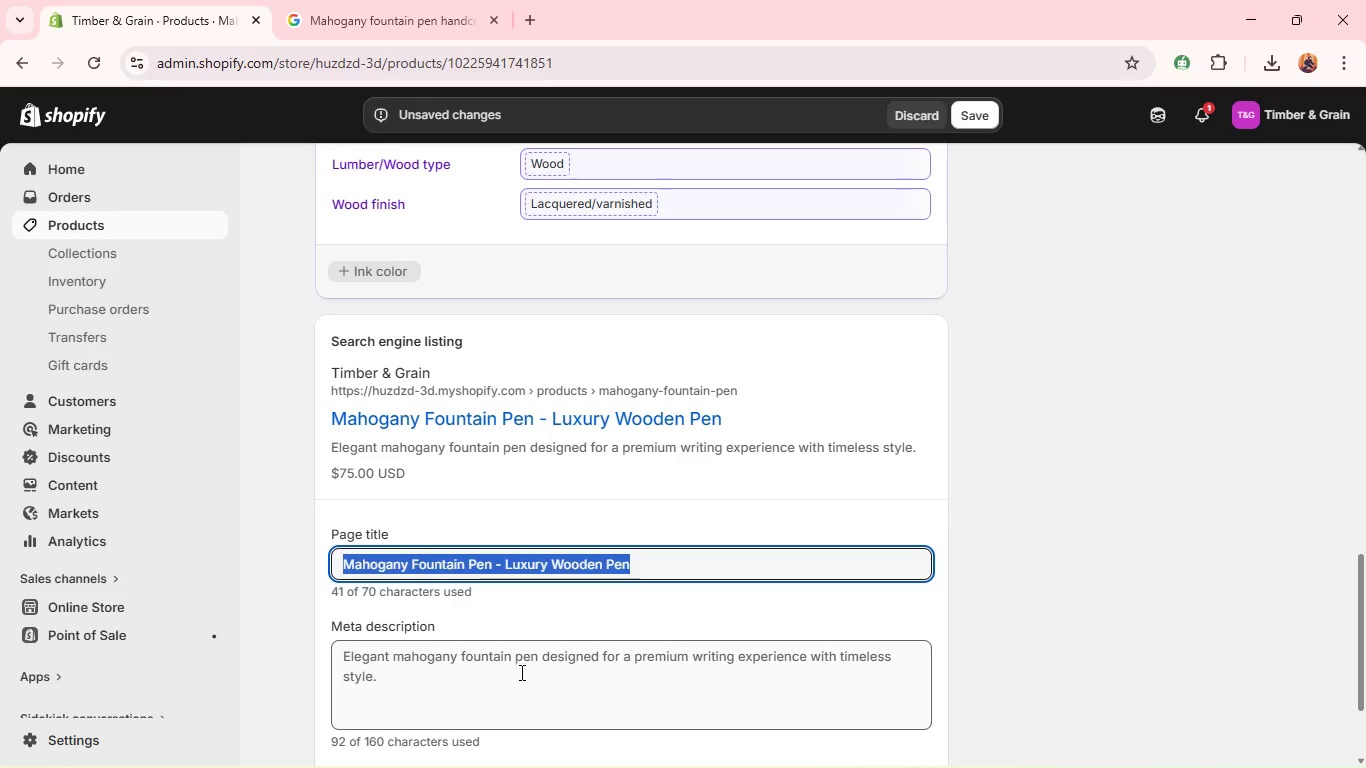 
left_click([520, 672])
 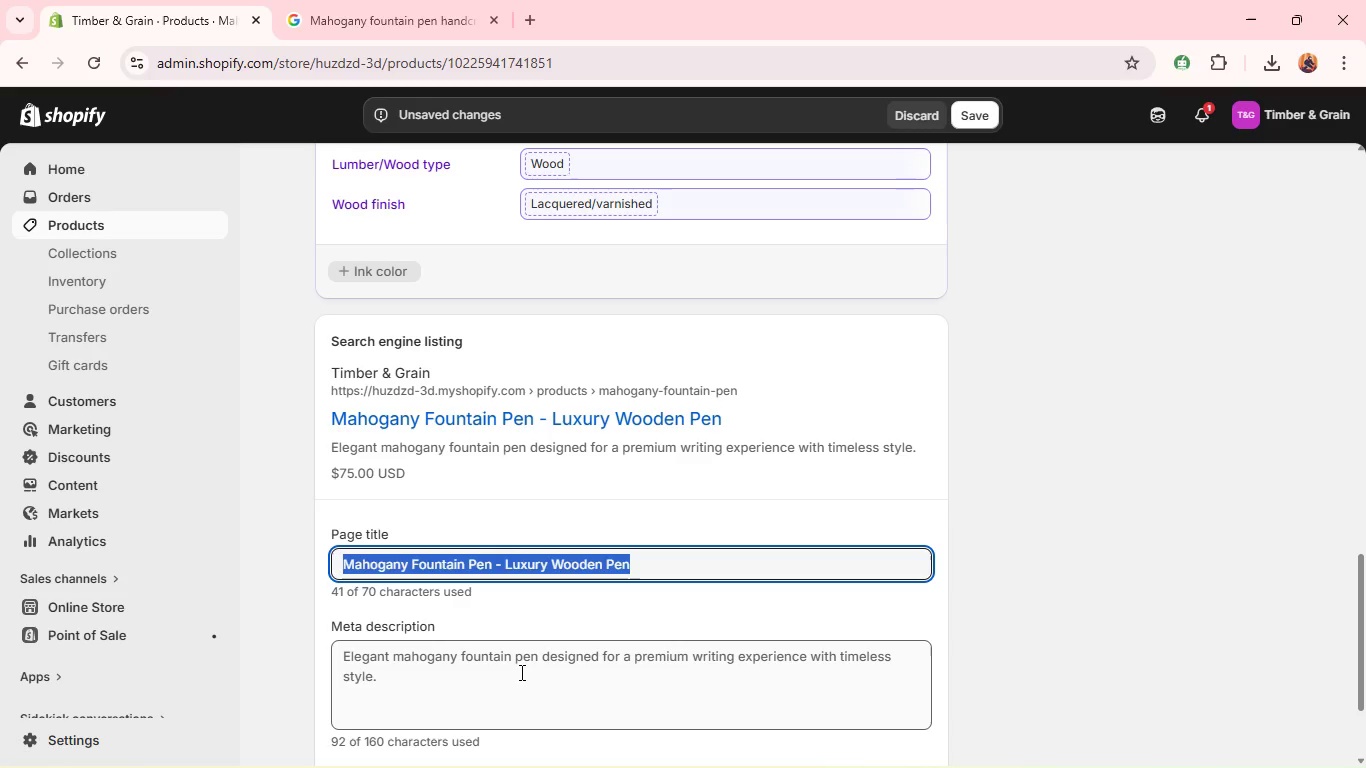 
key(A)
 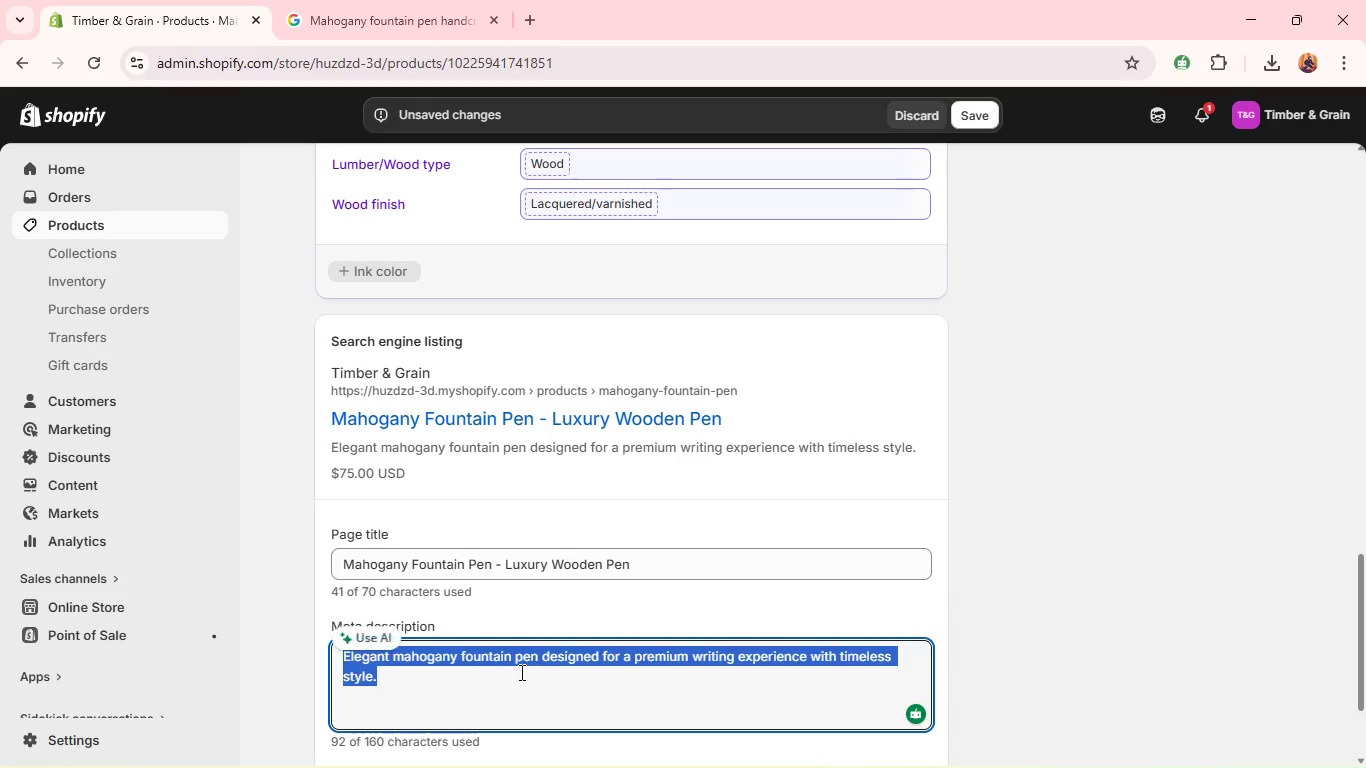 
key(Control+V)
 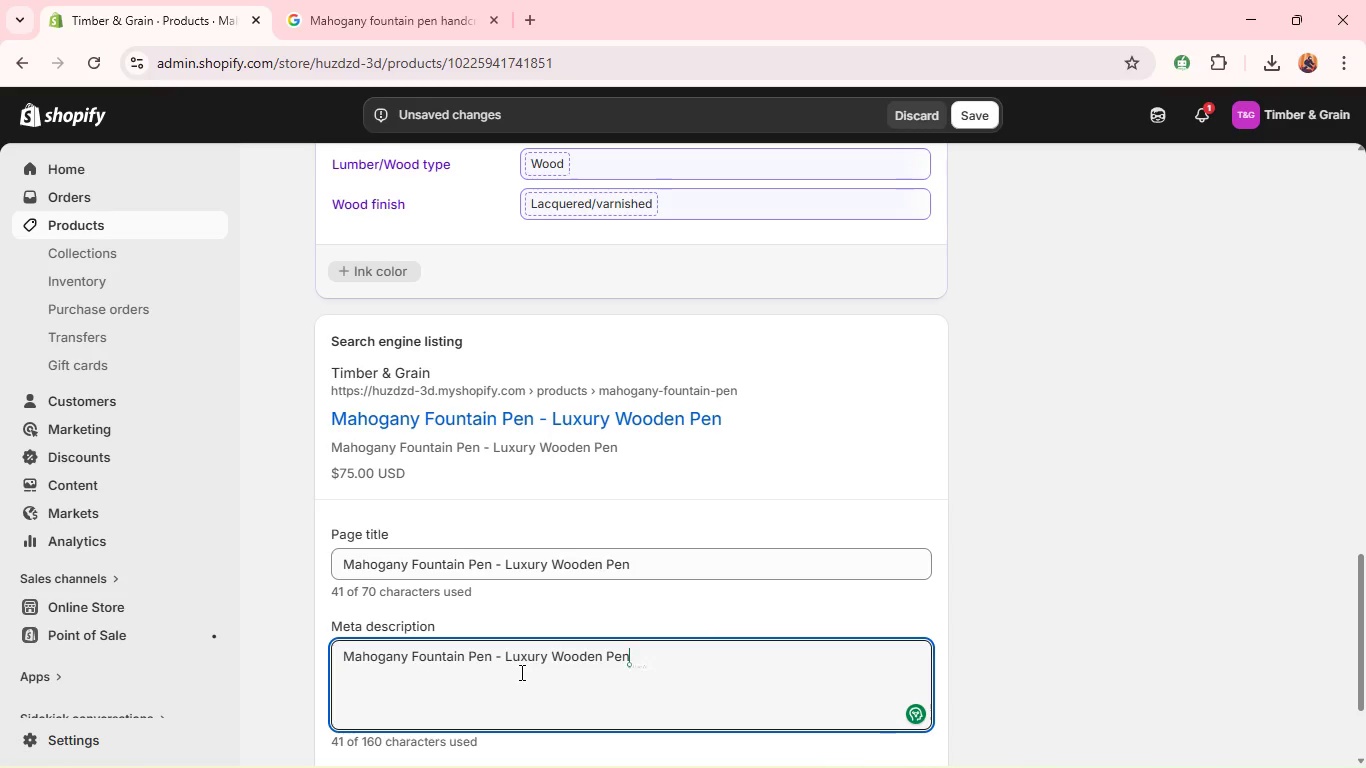 
key(Space)
 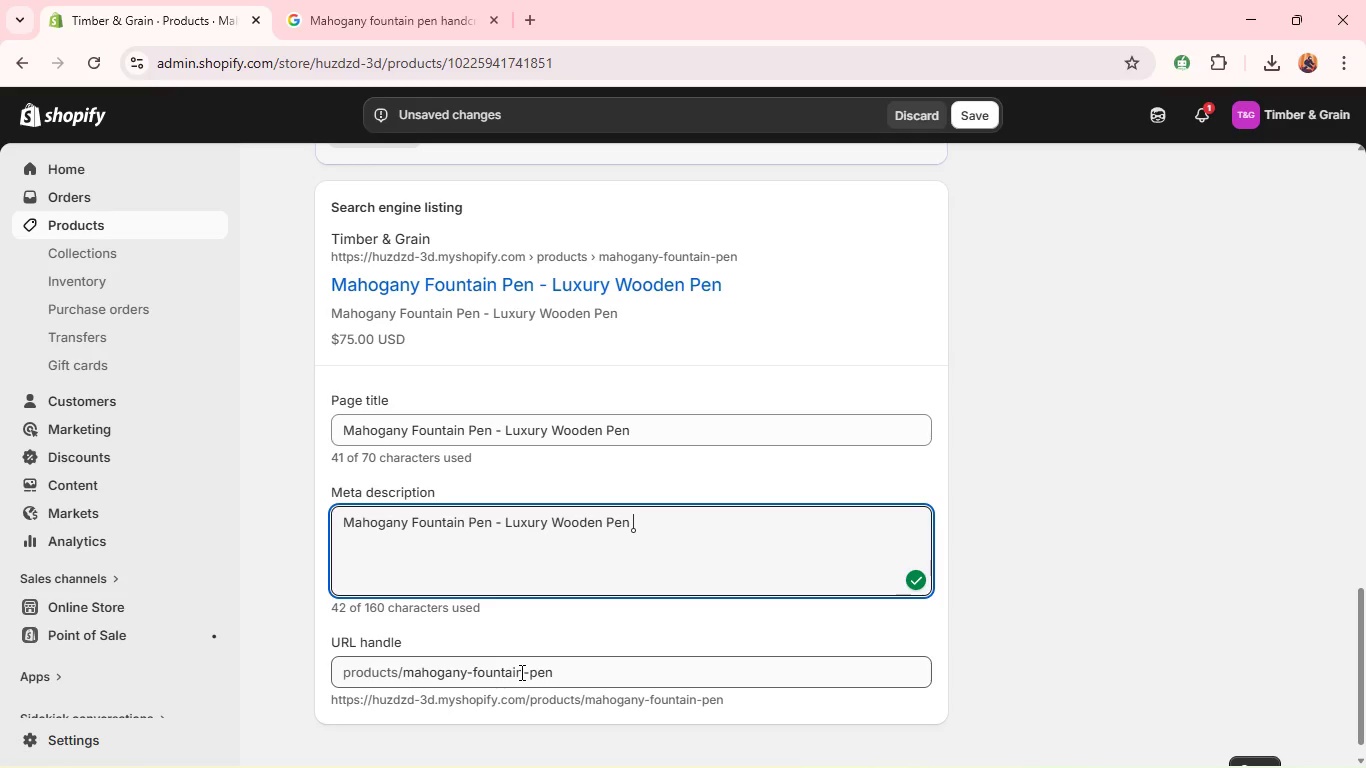 
hold_key(key=ControlLeft, duration=0.58)
 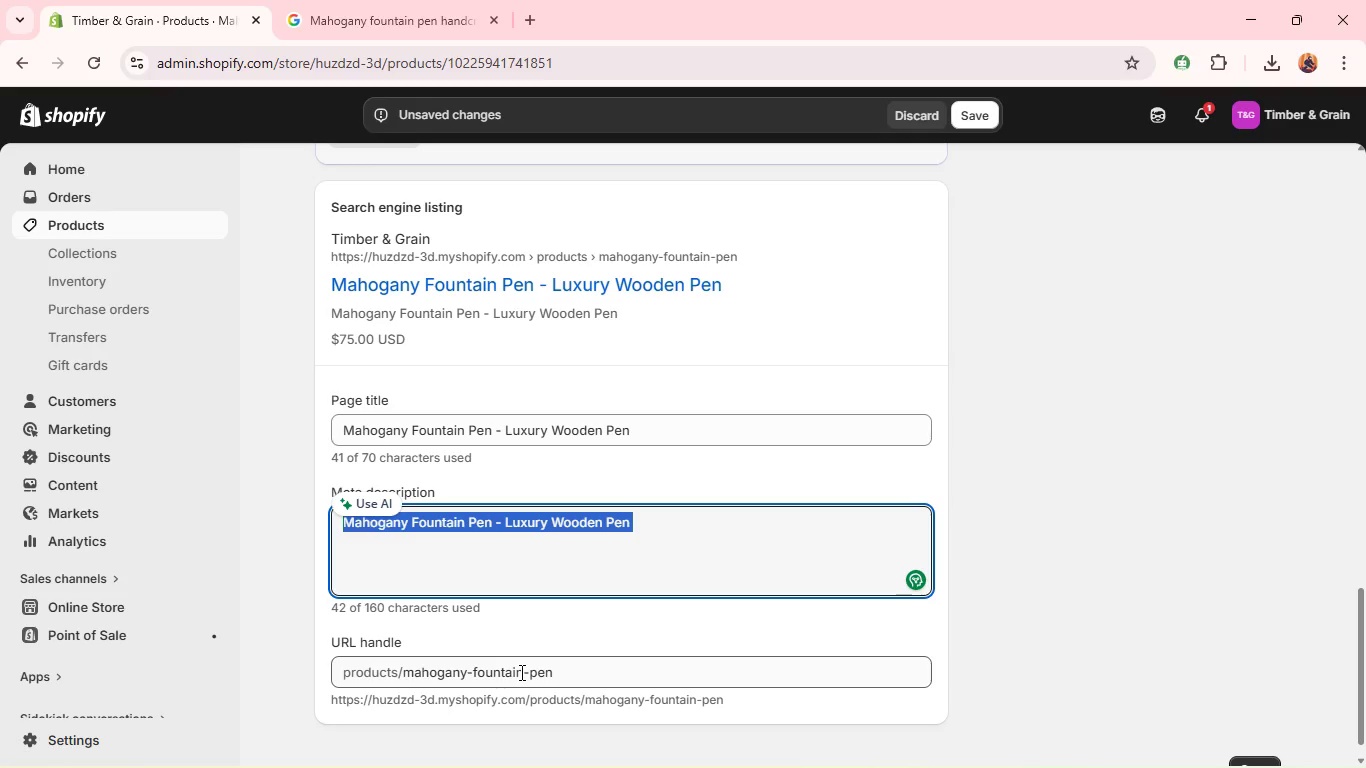 
type(aexperiece smooth writing with a handcrafted mahogany fountain pens.)
key(Backspace)
key(Backspace)
type(. )
 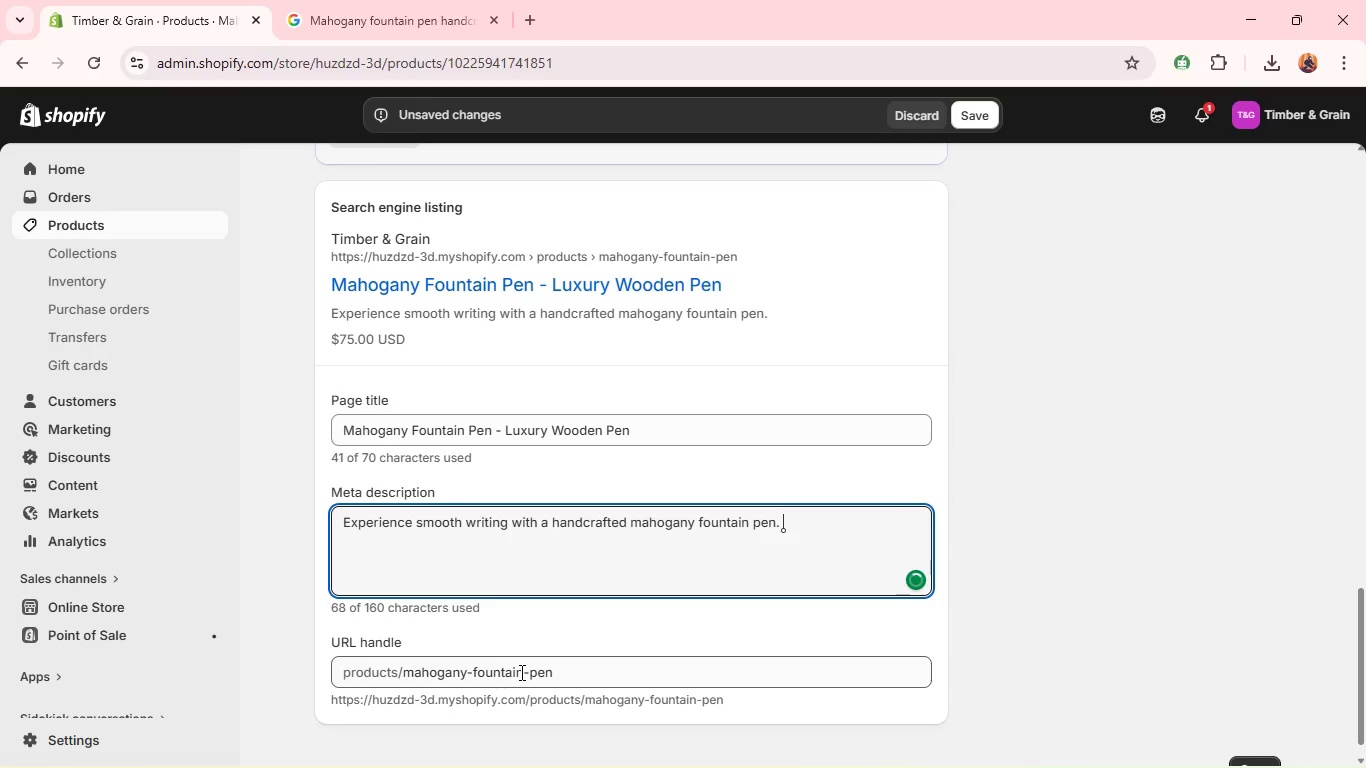 
wait(6.09)
 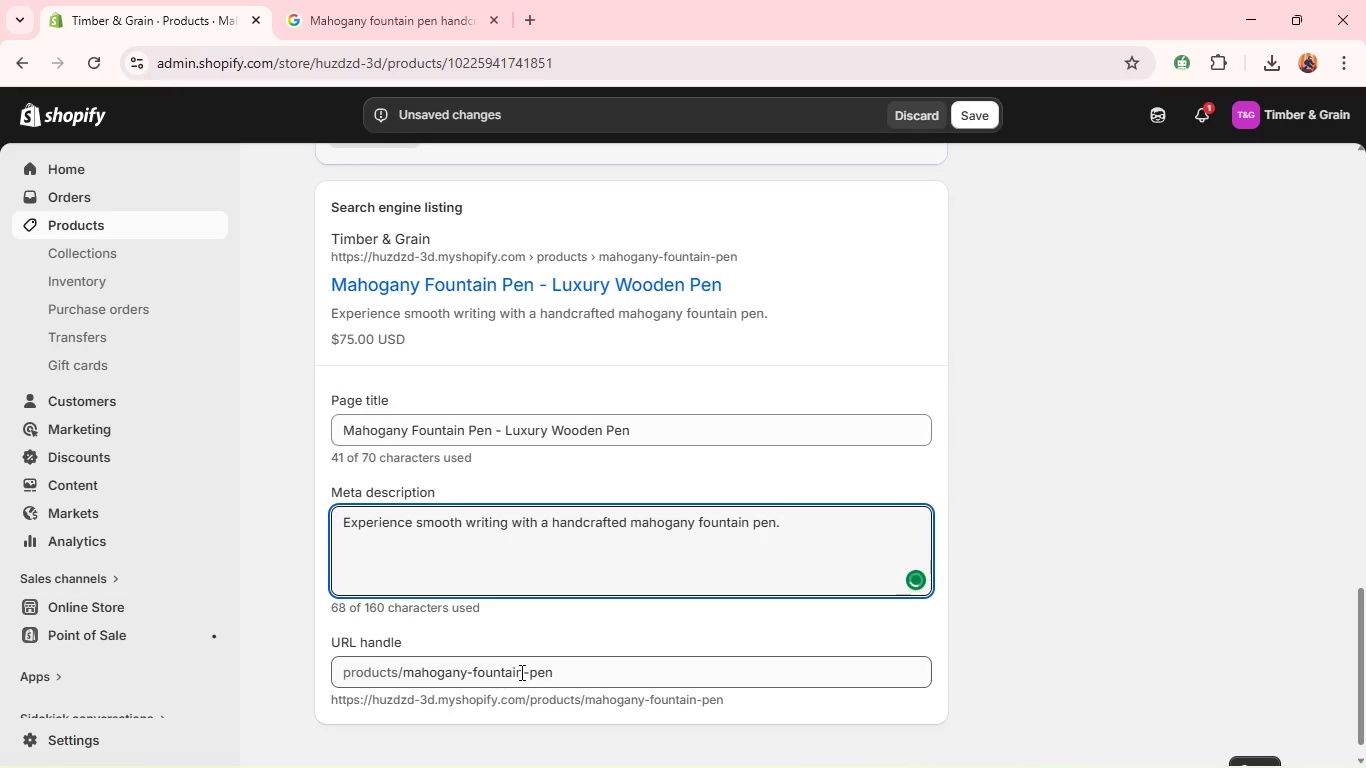 
type(Perfect for professionals. )
 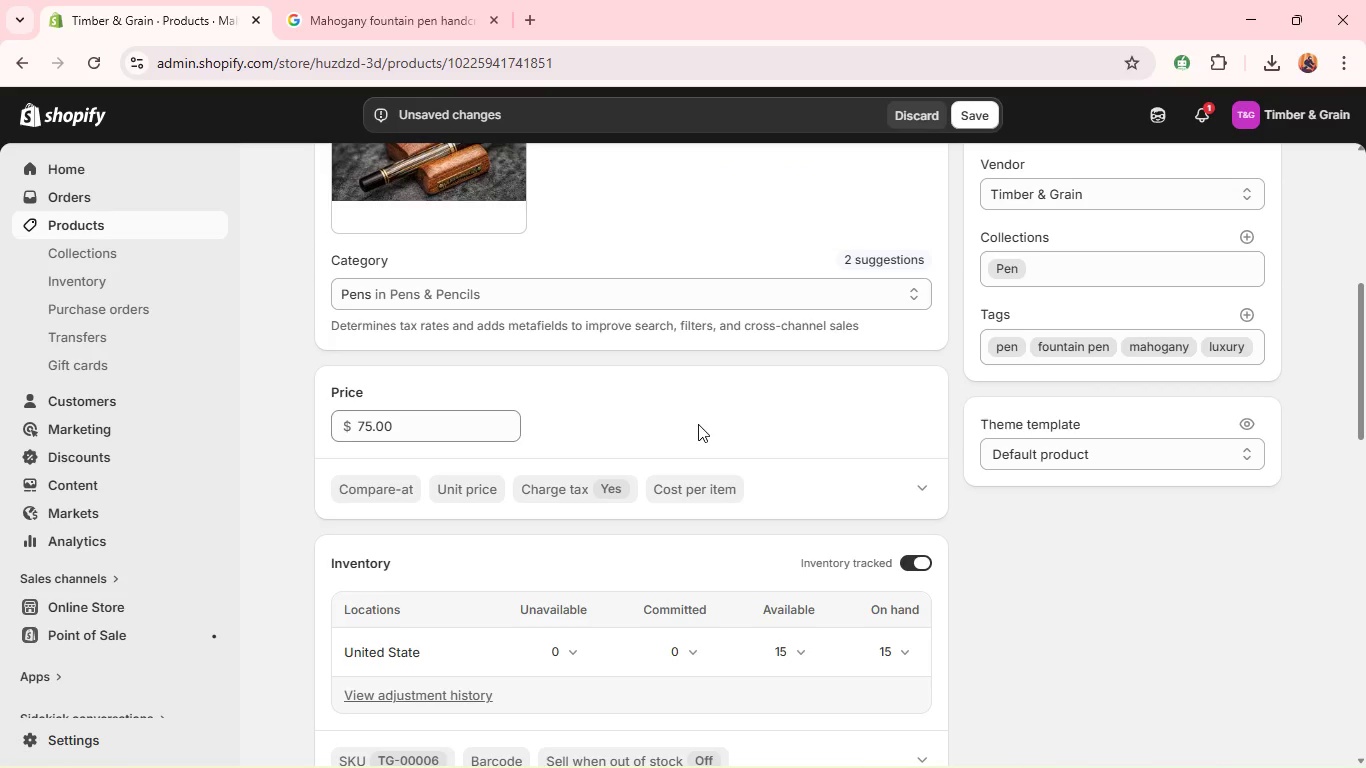 
wait(7.72)
 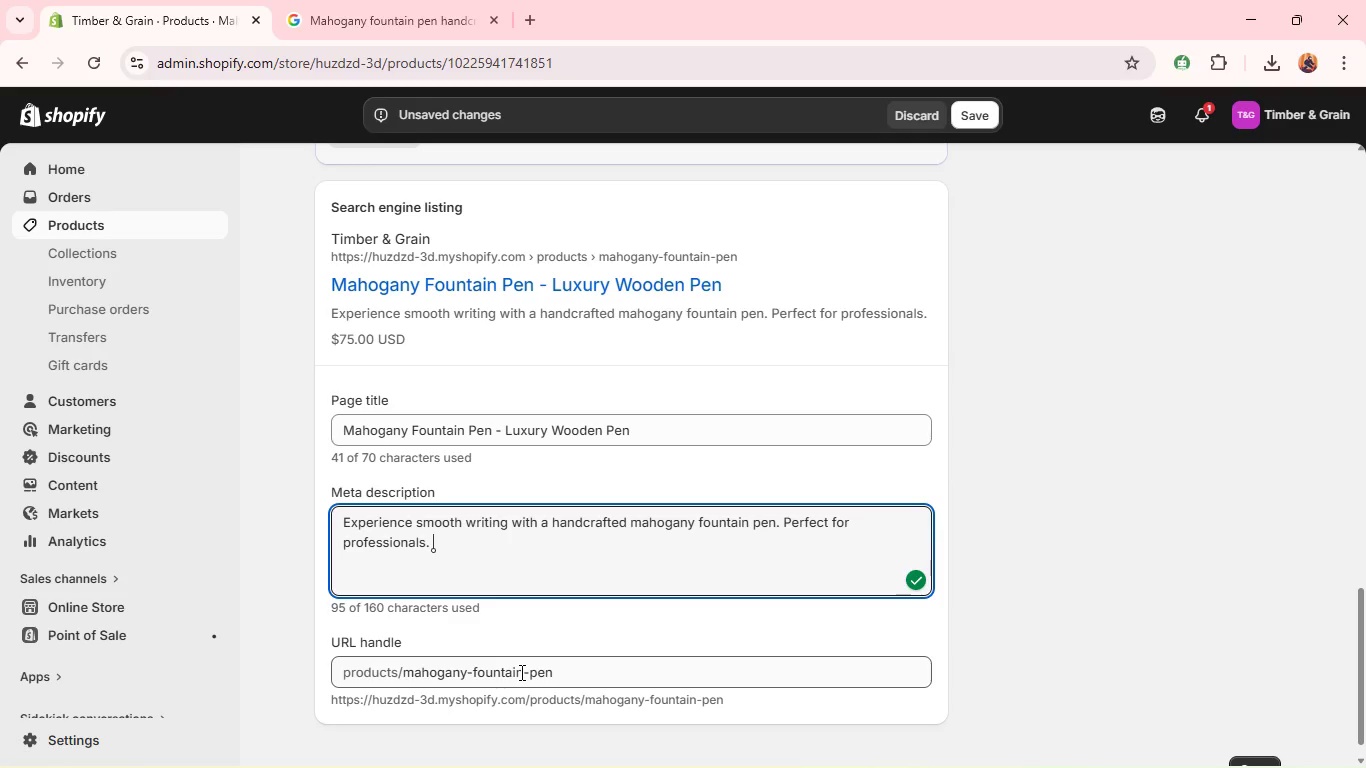 
left_click([968, 118])
 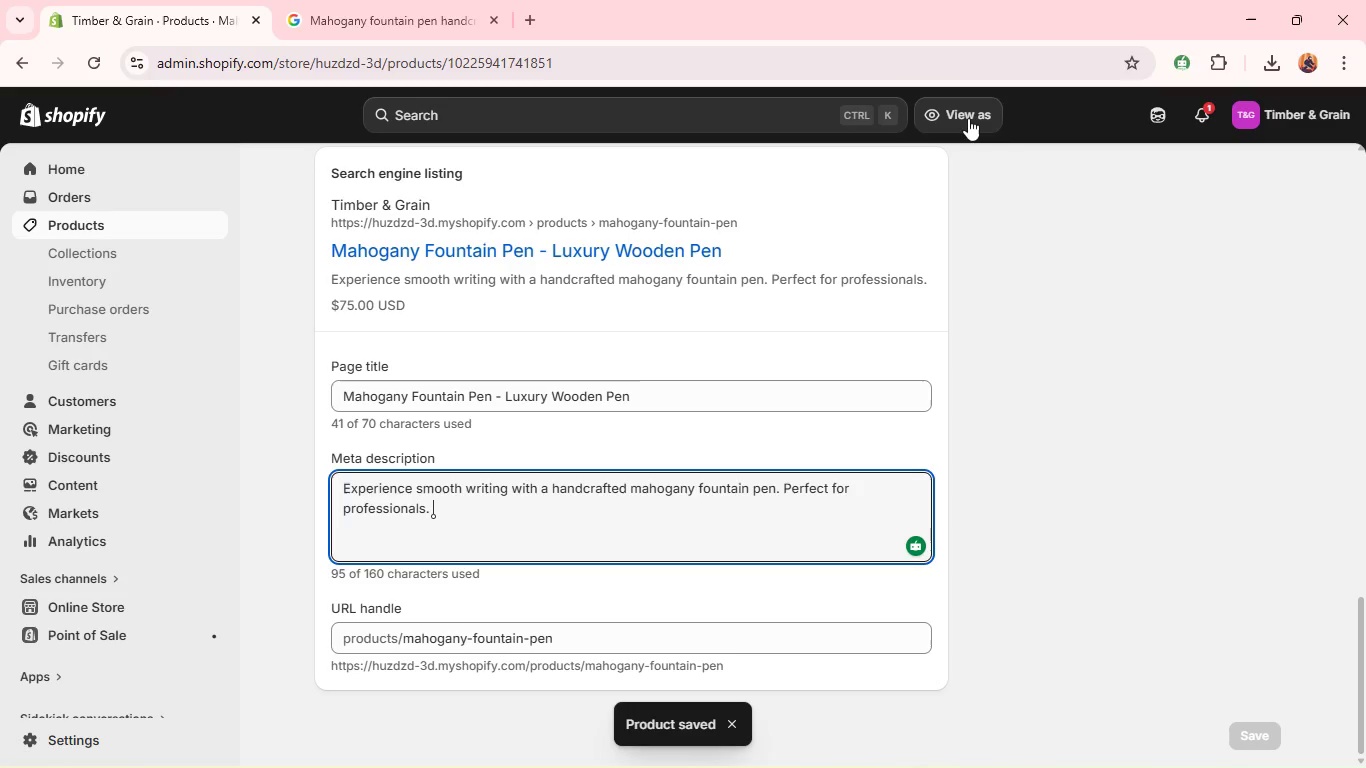 
wait(13.1)
 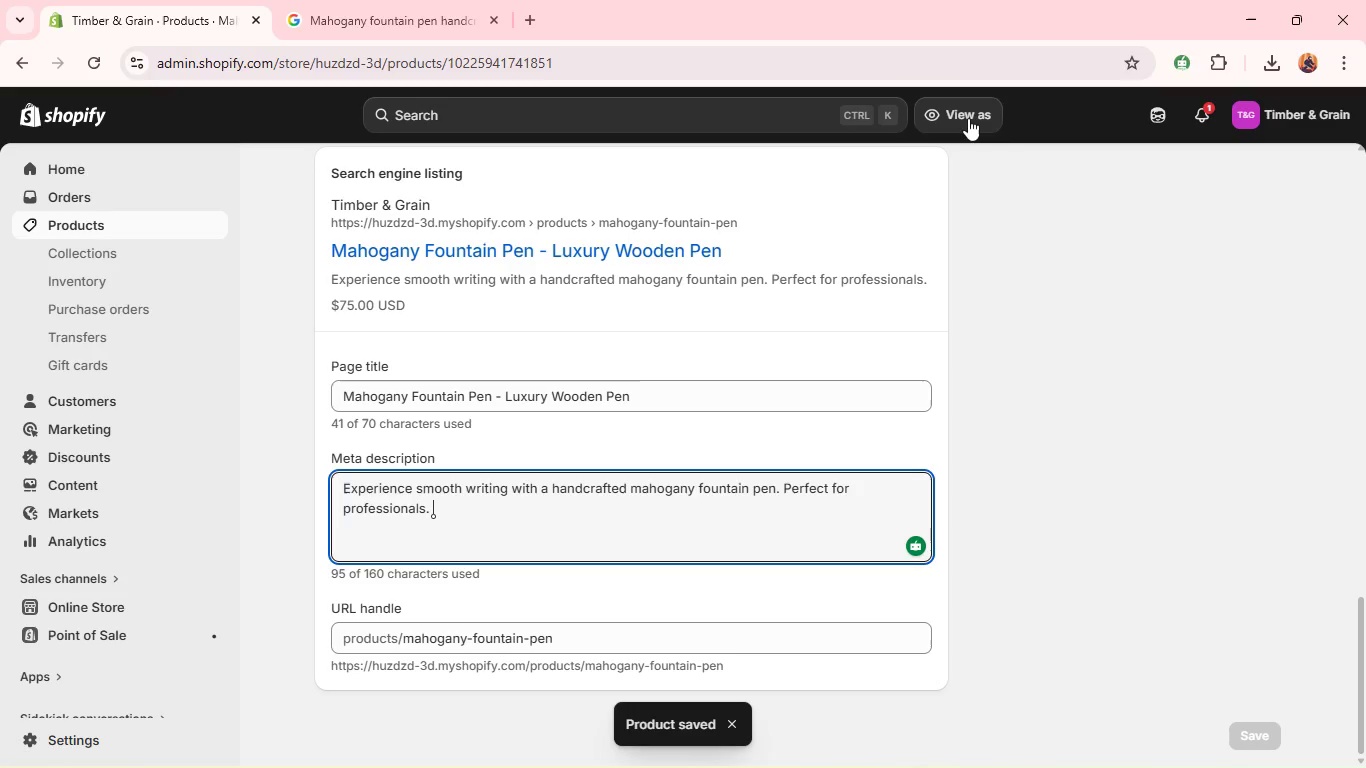 
mouse_move([638, 289])
 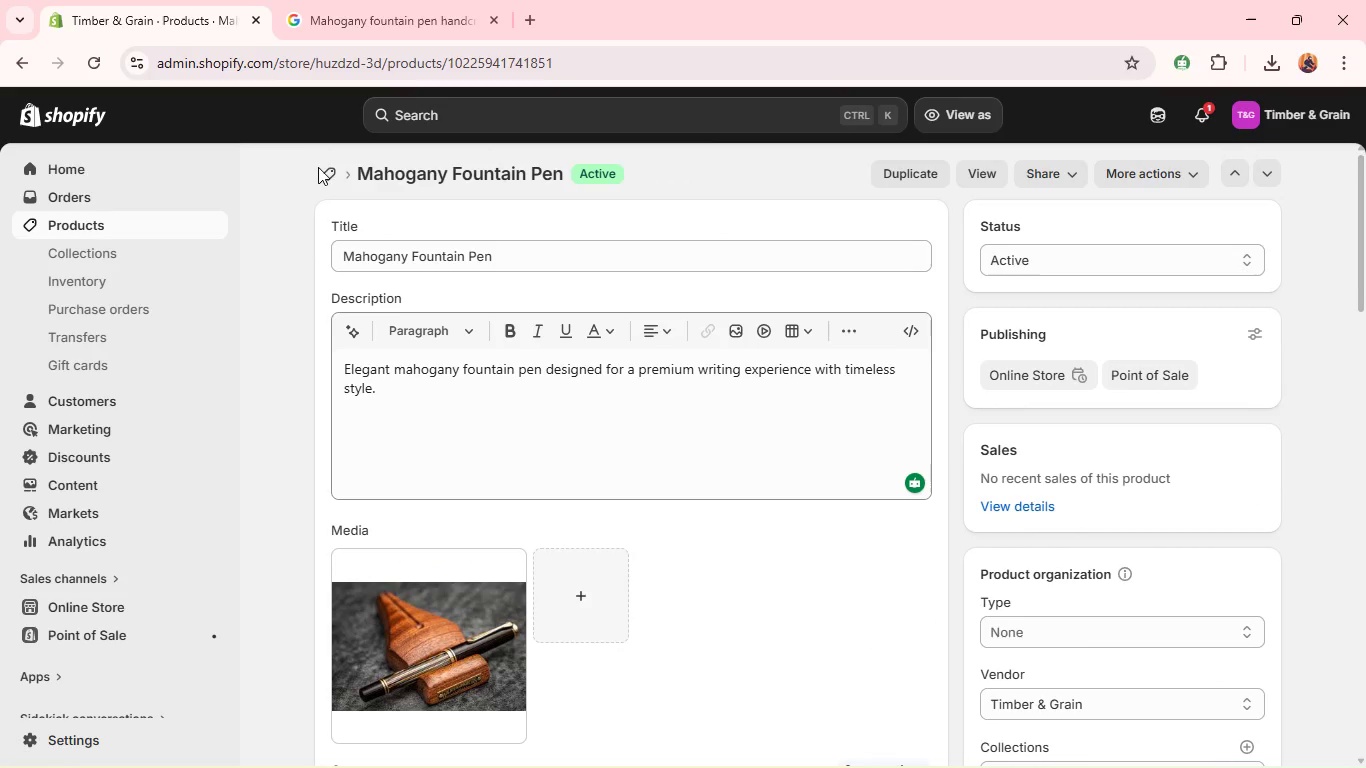 
left_click([327, 171])
 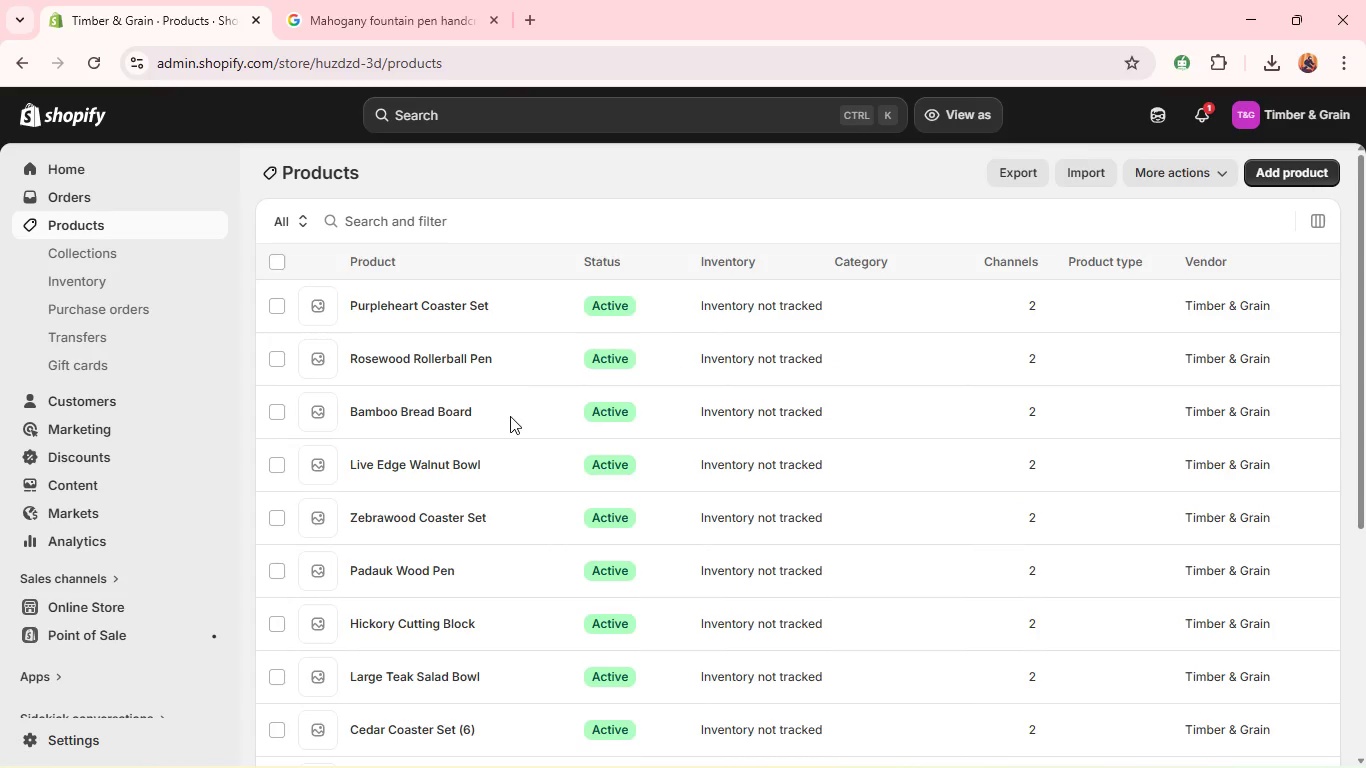 
wait(8.73)
 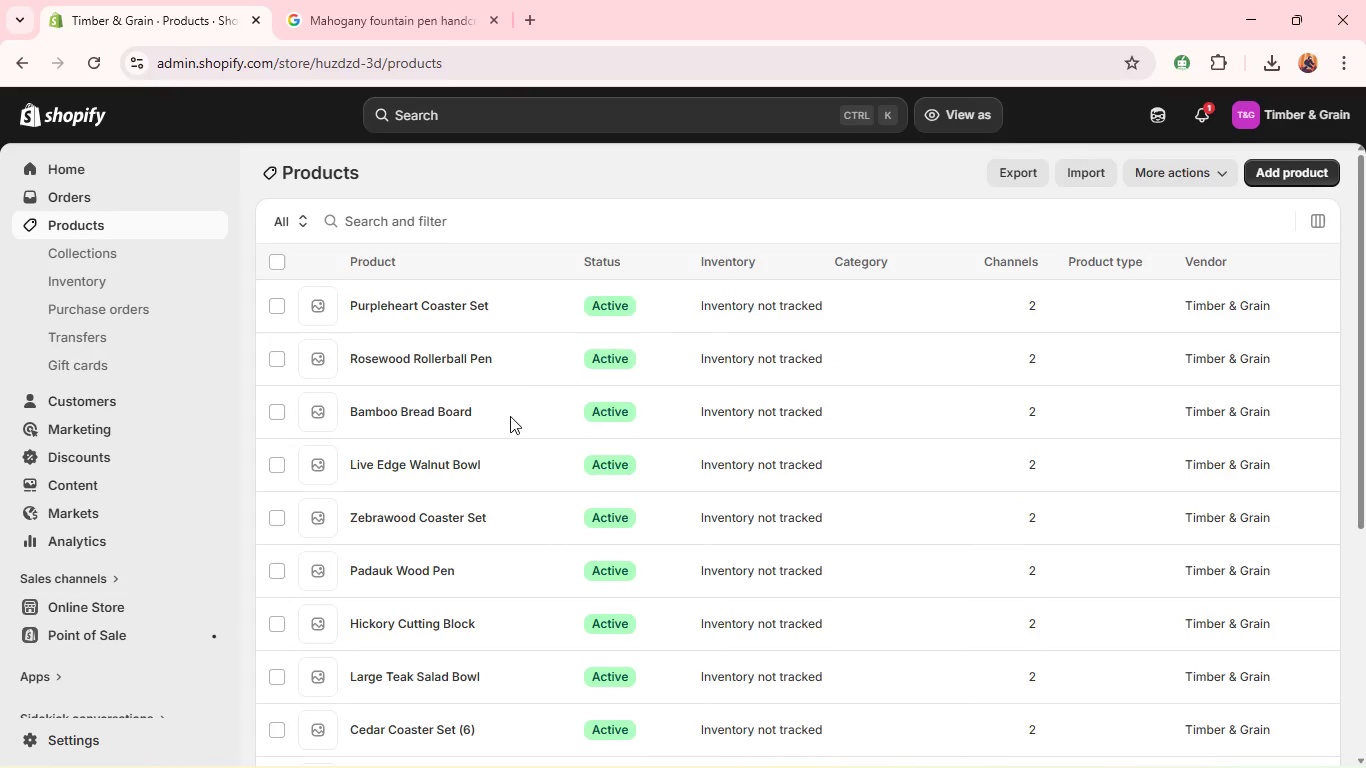 
left_click([435, 348])
 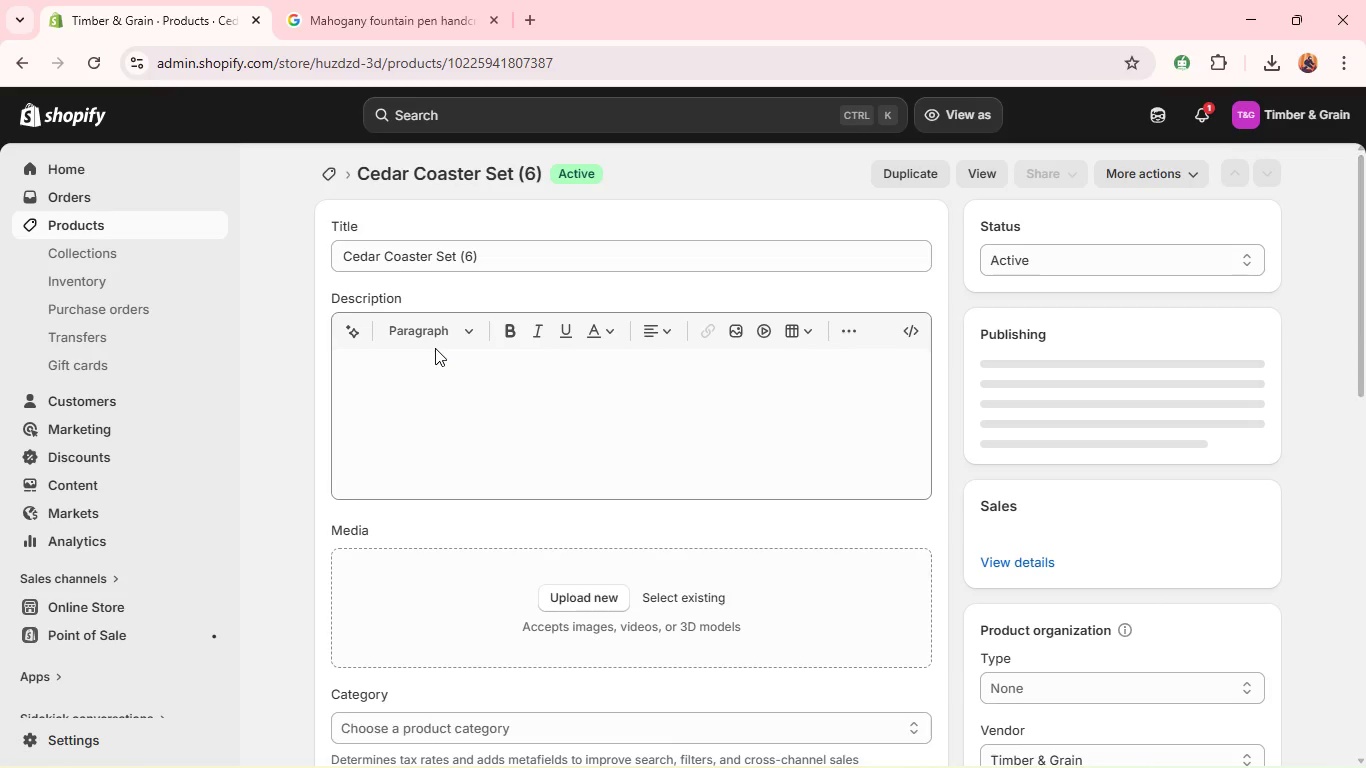 
wait(5.31)
 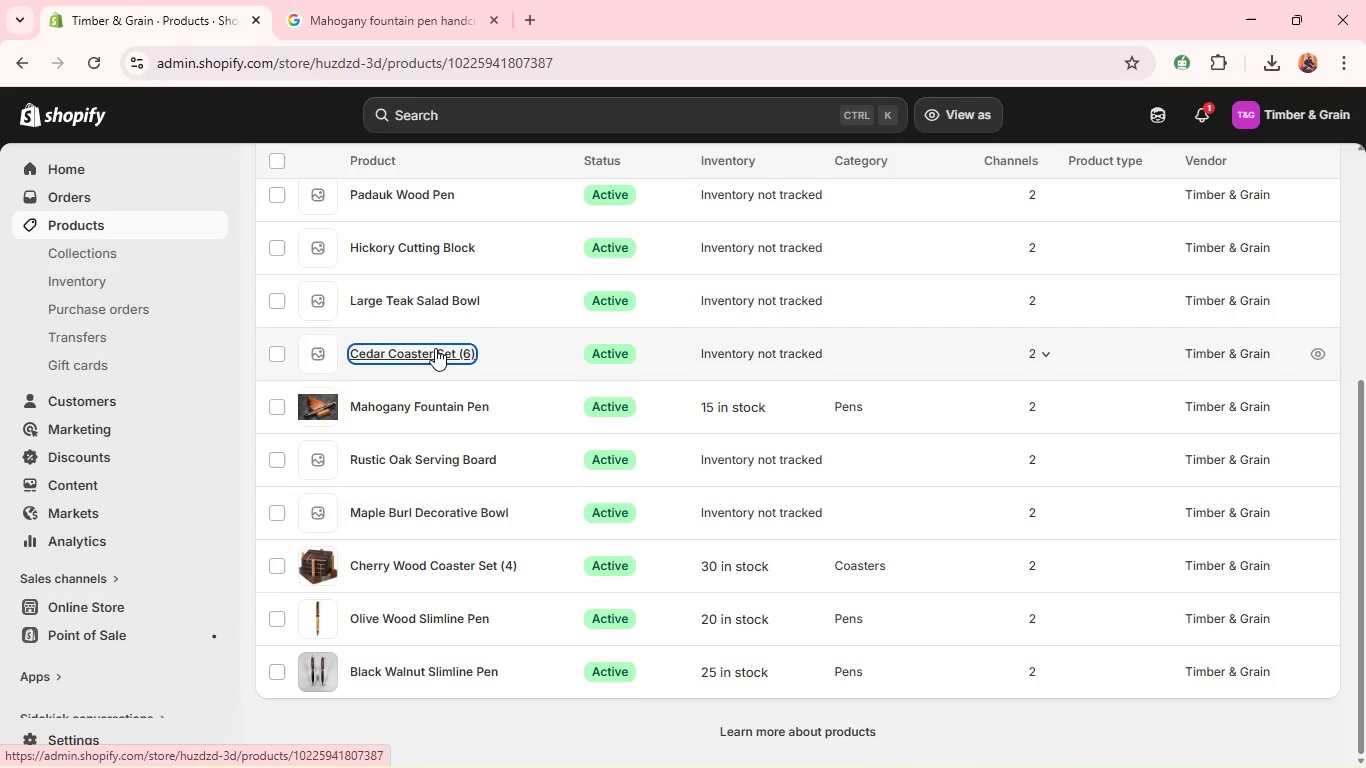 
left_click([411, 376])
 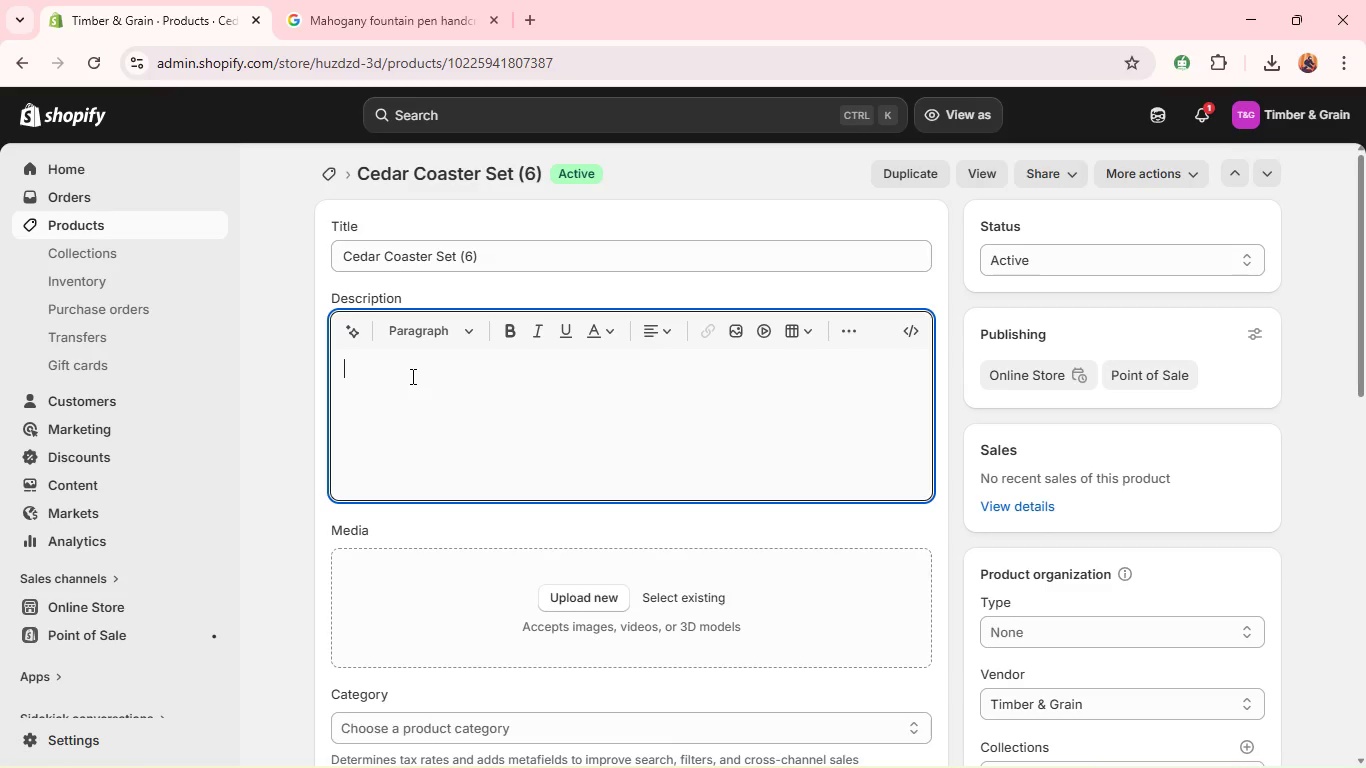 
hold_key(key=ShiftLeft, duration=0.47)
 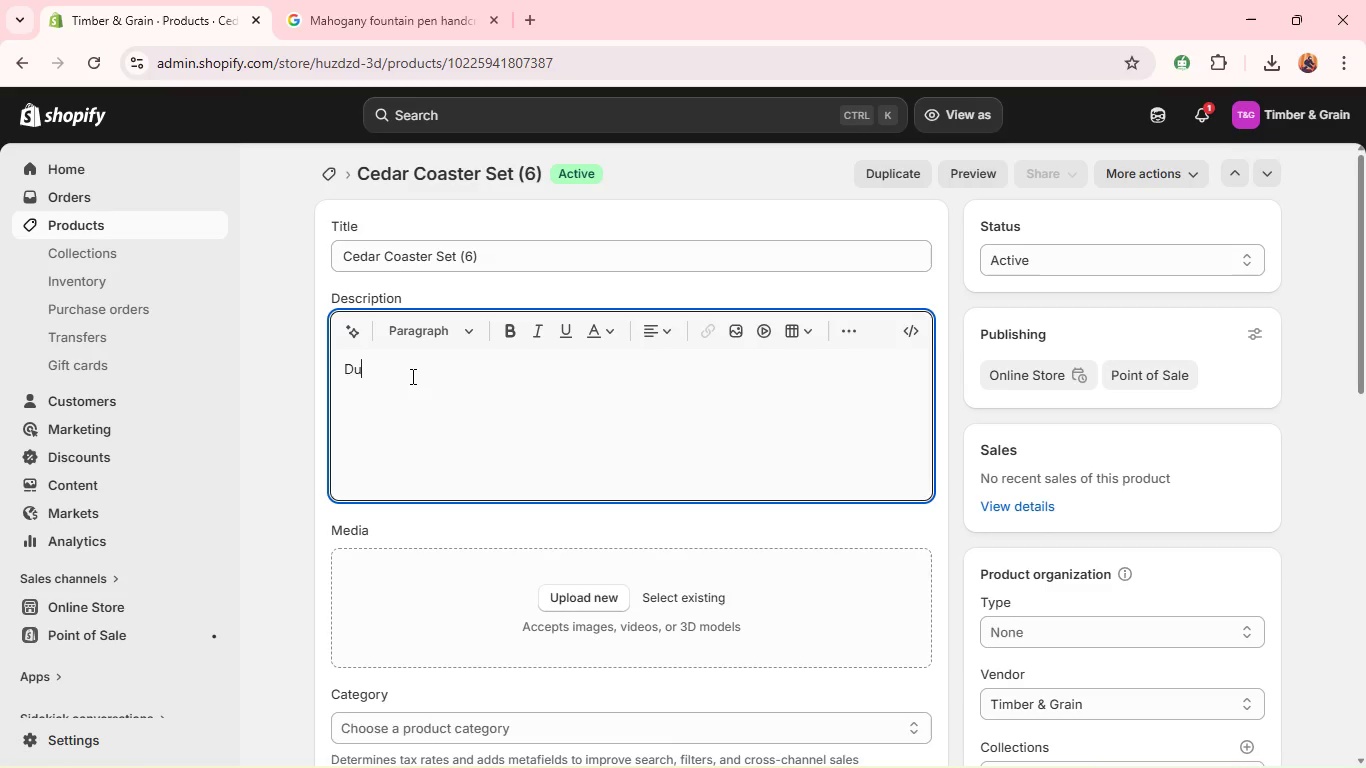 
type(dura)
 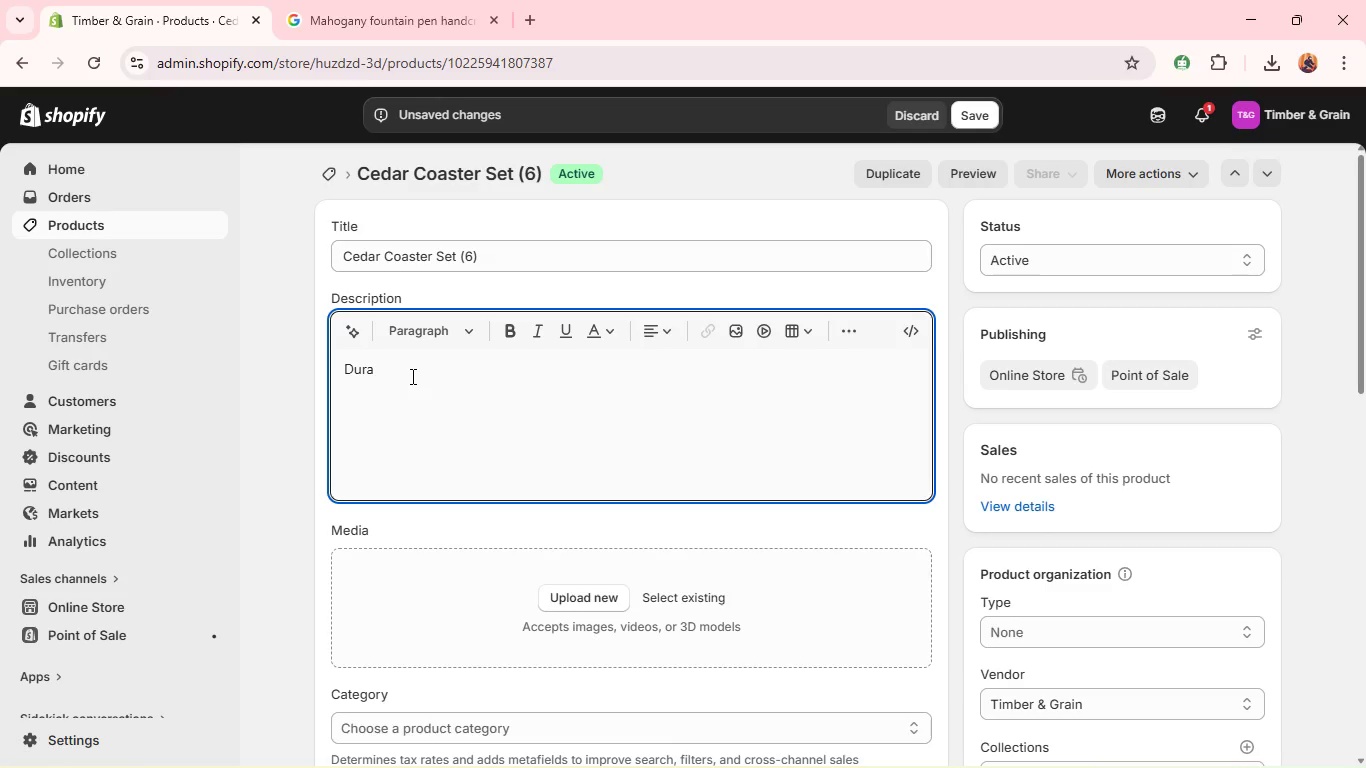 
type(ble cedar wood coaster set designed to absorb moisture and protect your furniture. )
 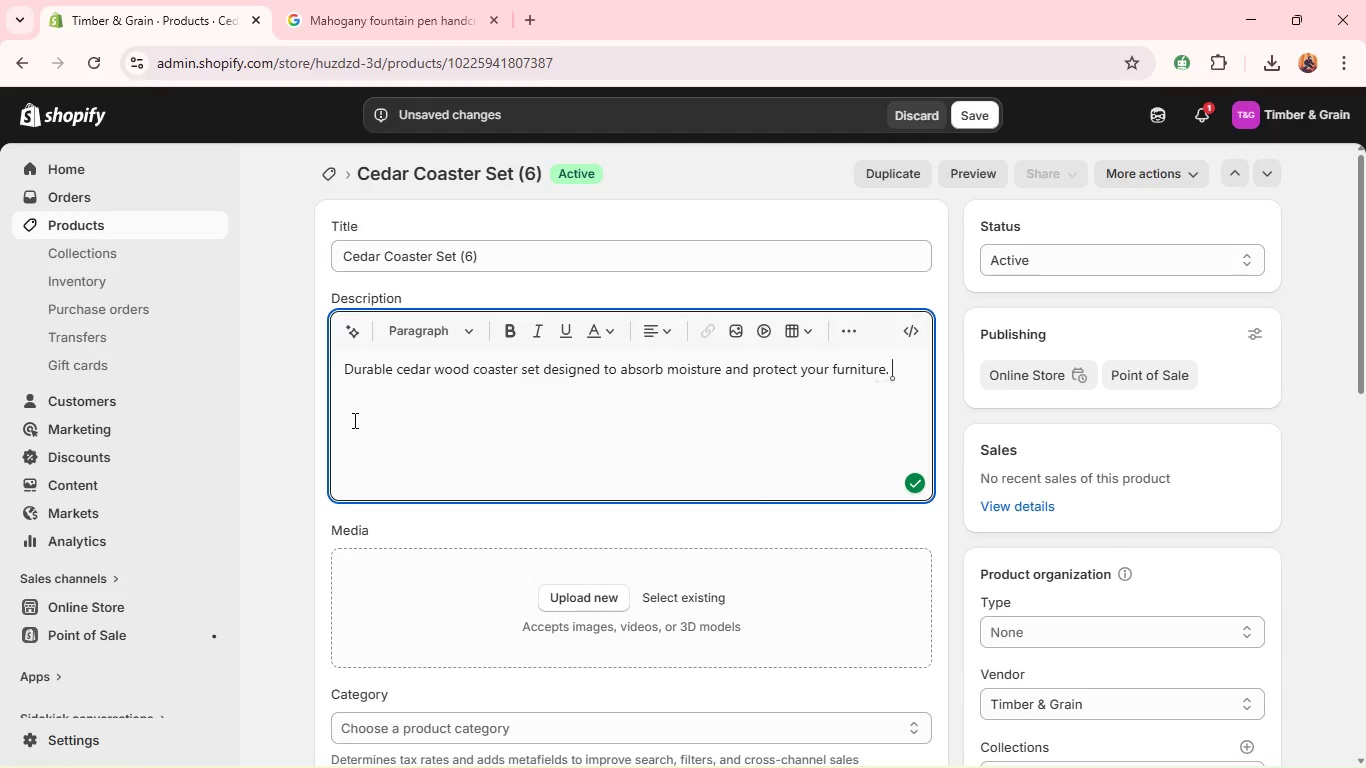 
key(Alt+Tab)
 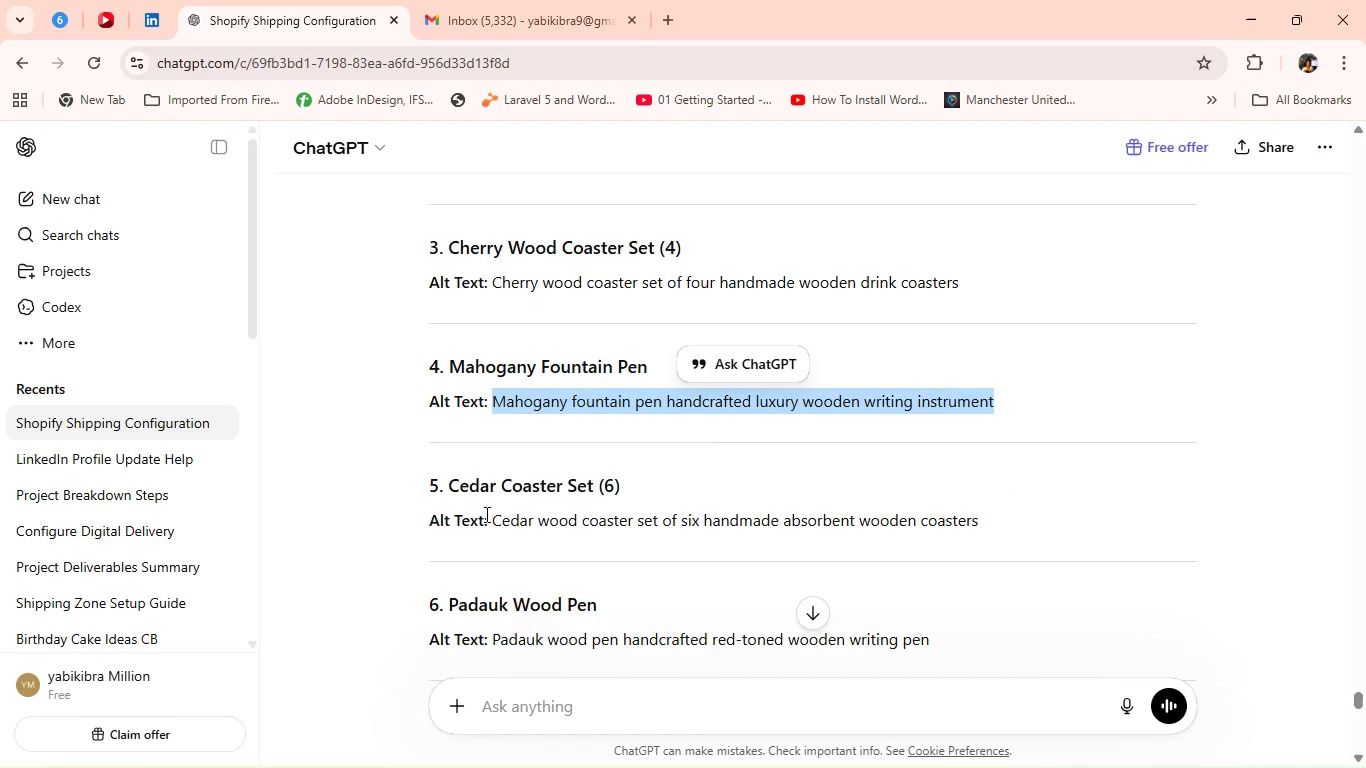 
left_click_drag(start_coordinate=[495, 516], to_coordinate=[981, 543])
 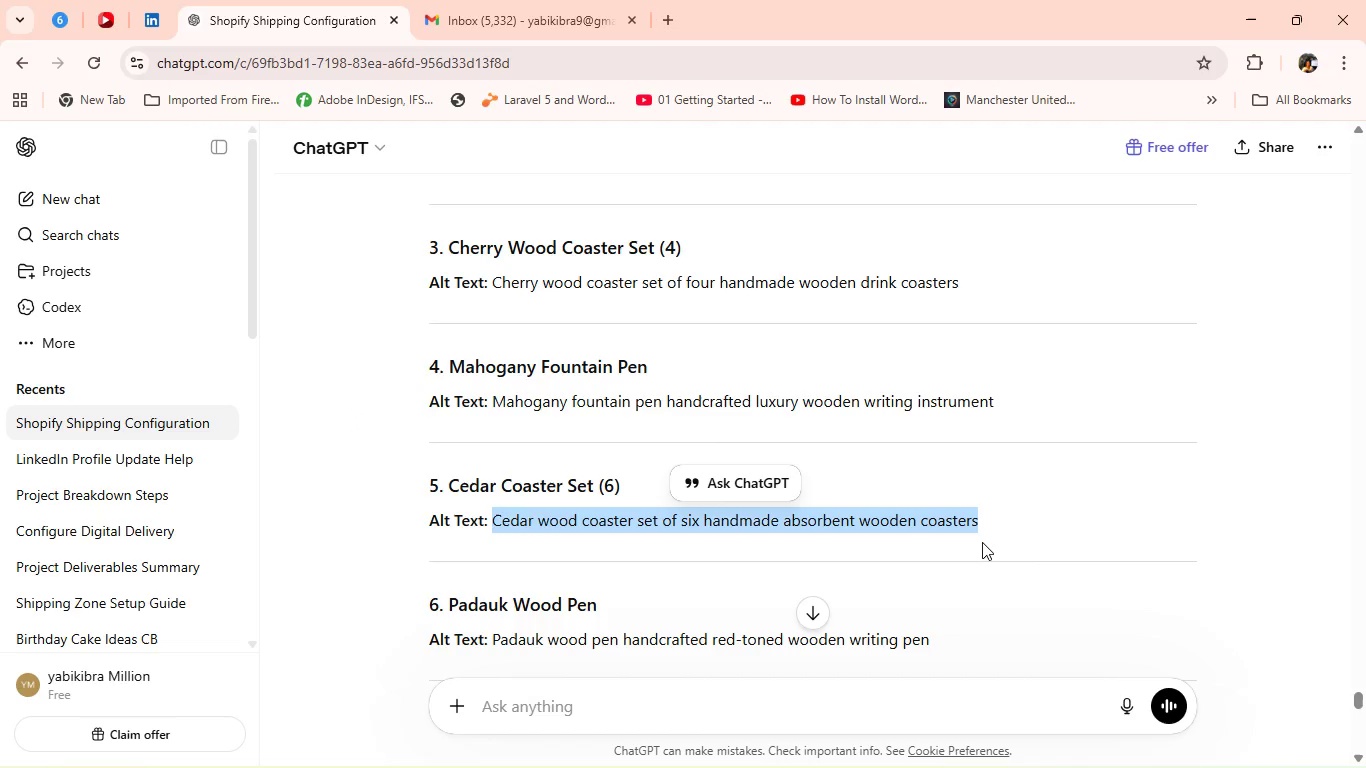 
key(Control+C)
 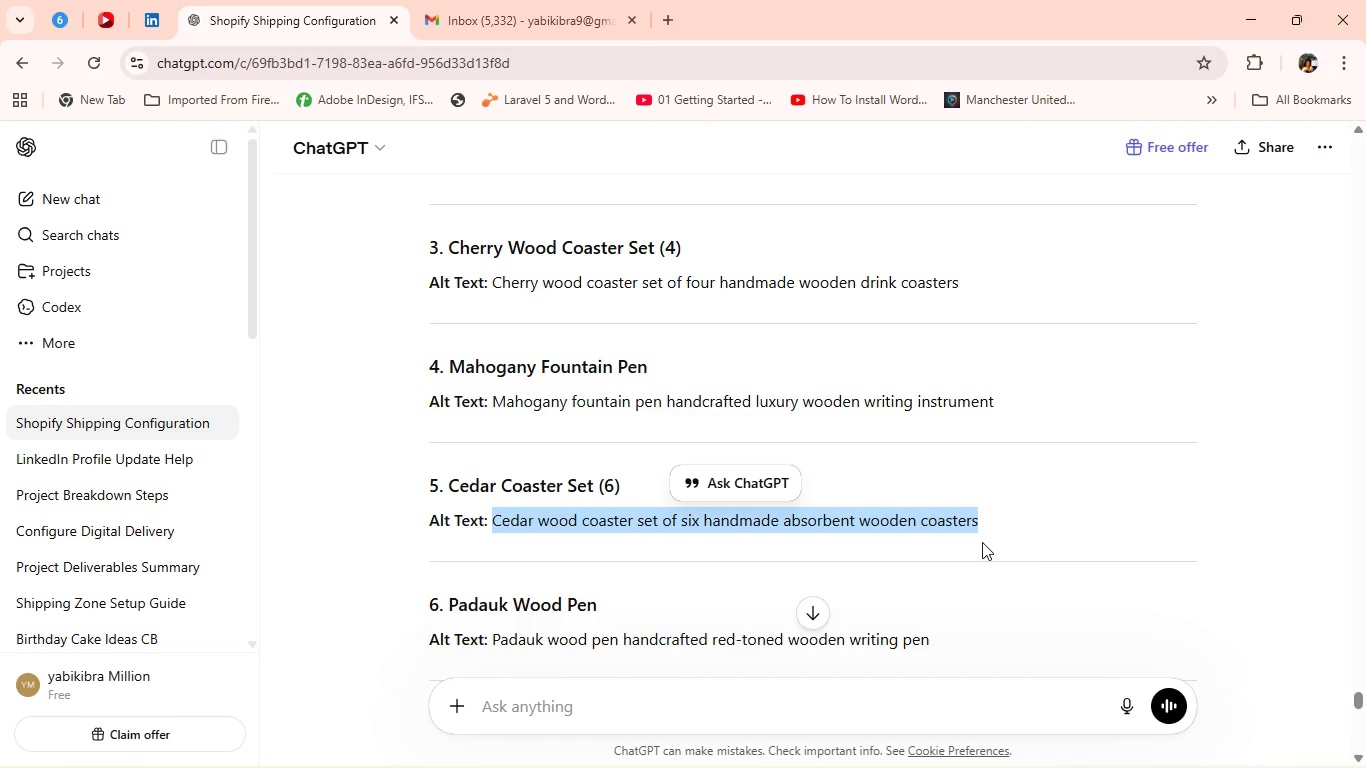 
key(Control+C)
 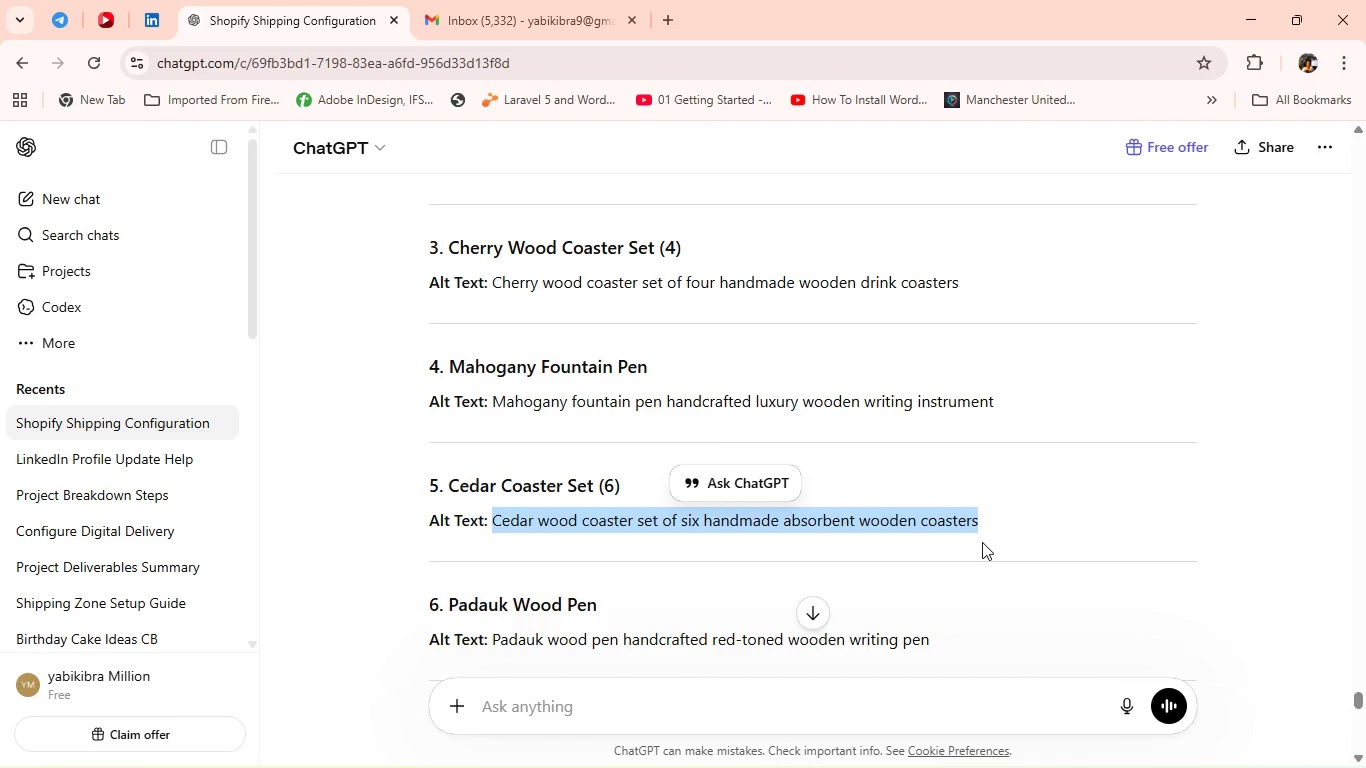 
key(Alt+Tab)
 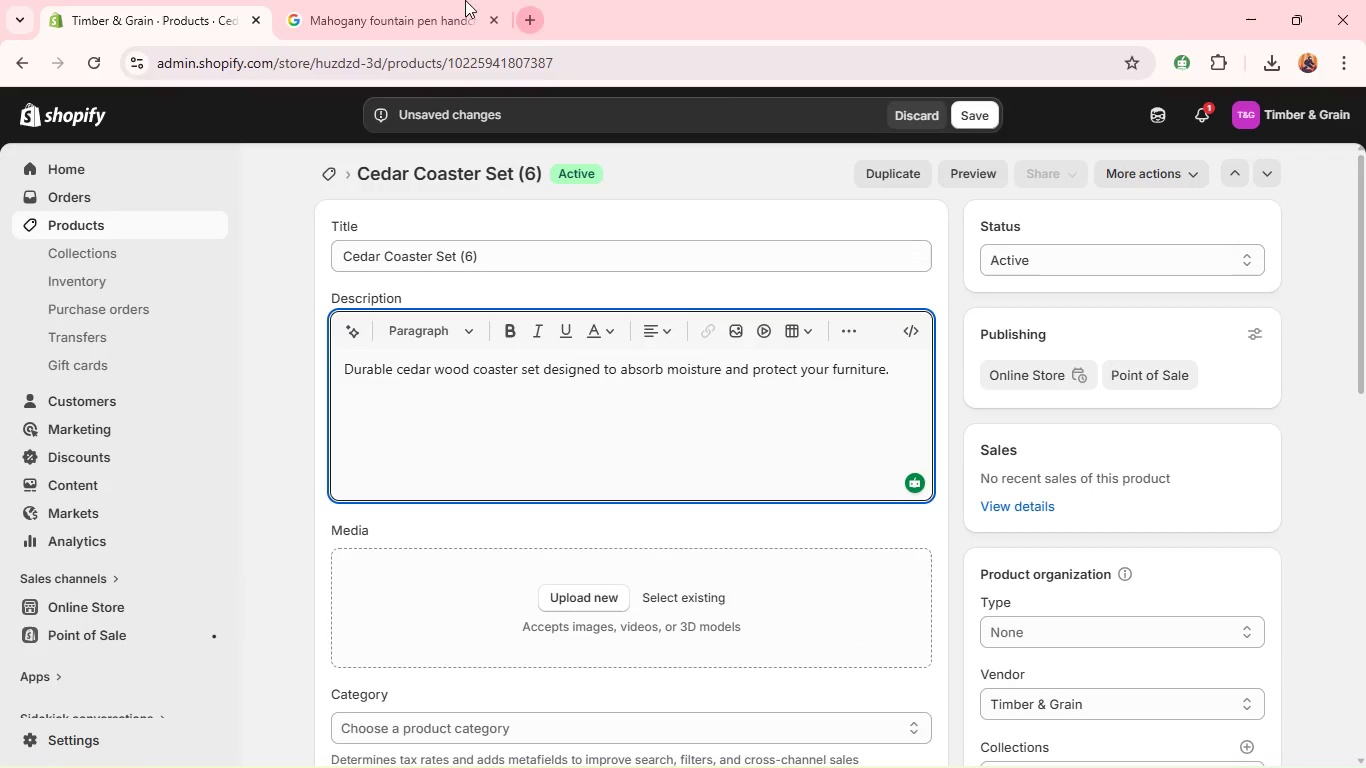 
left_click([405, 5])
 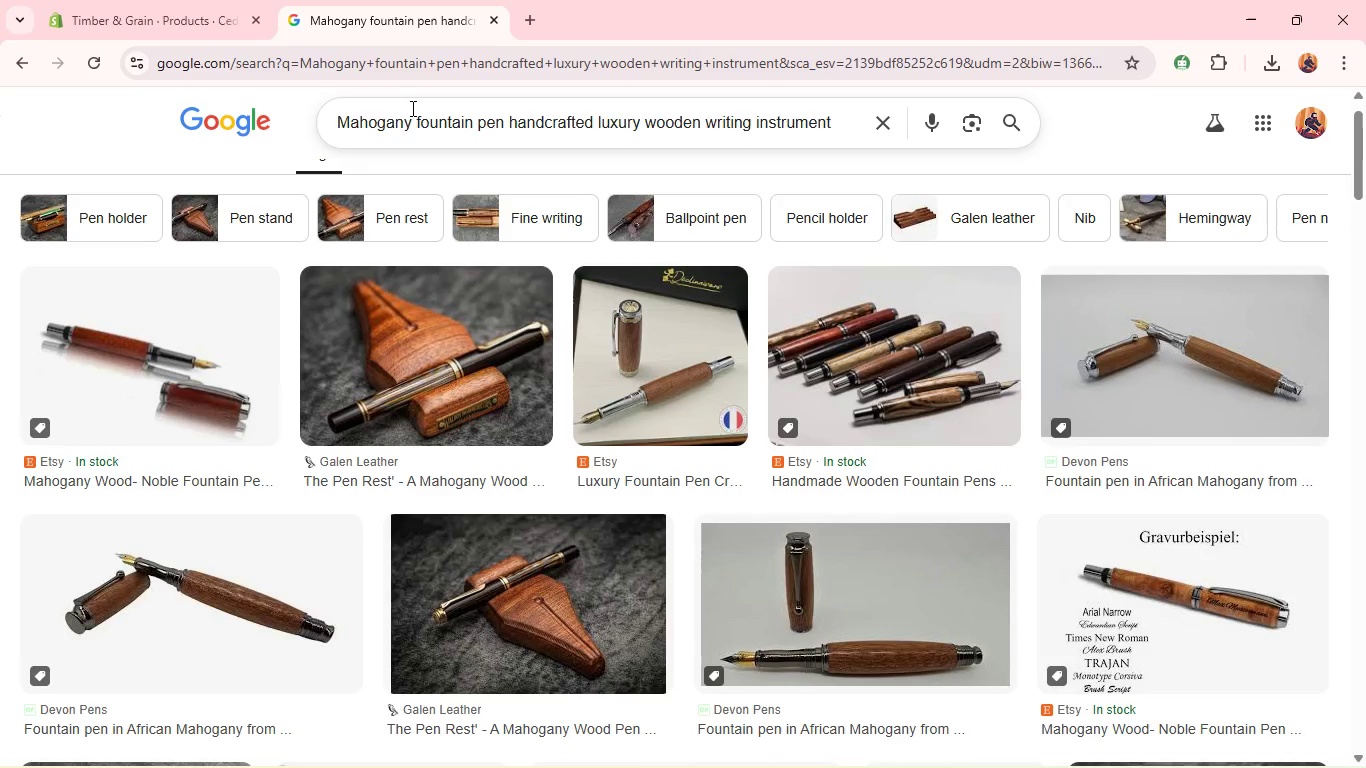 
left_click([409, 116])
 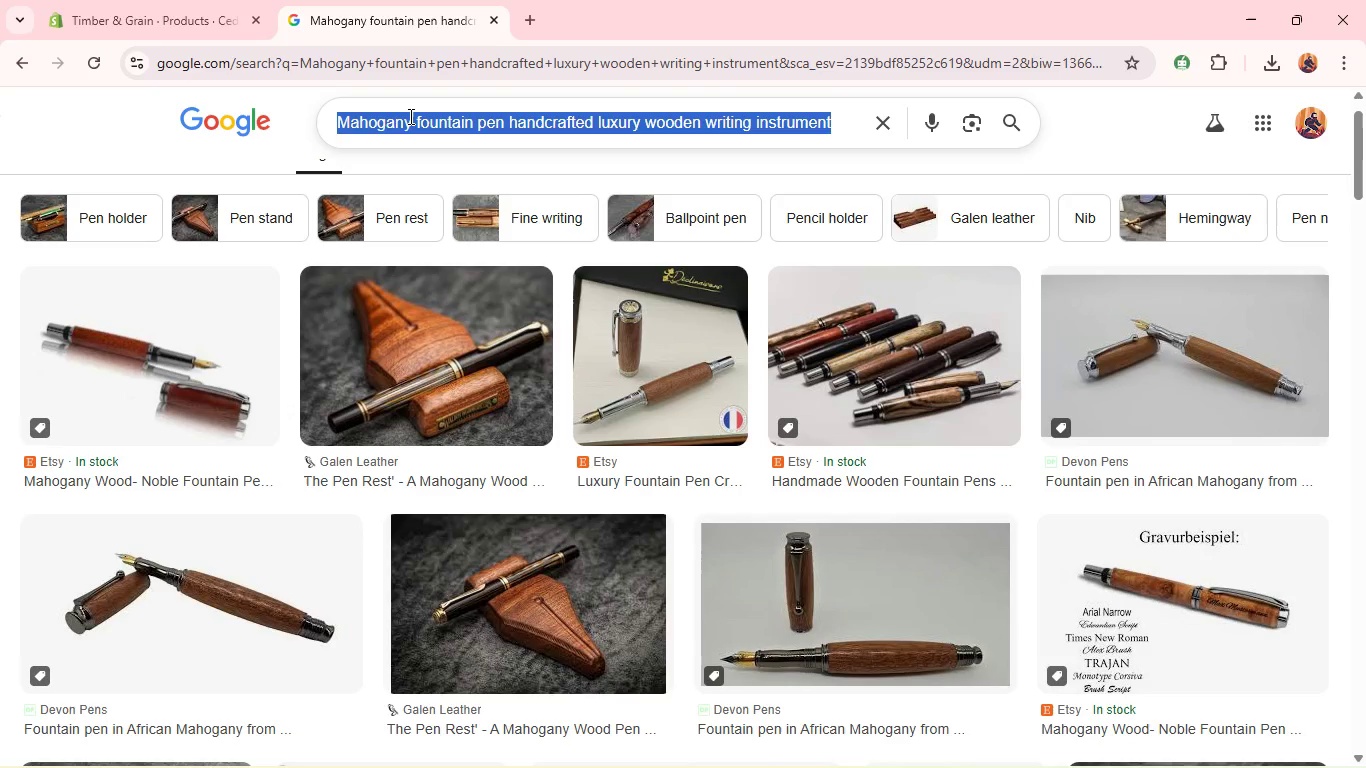 
key(Control+A)
 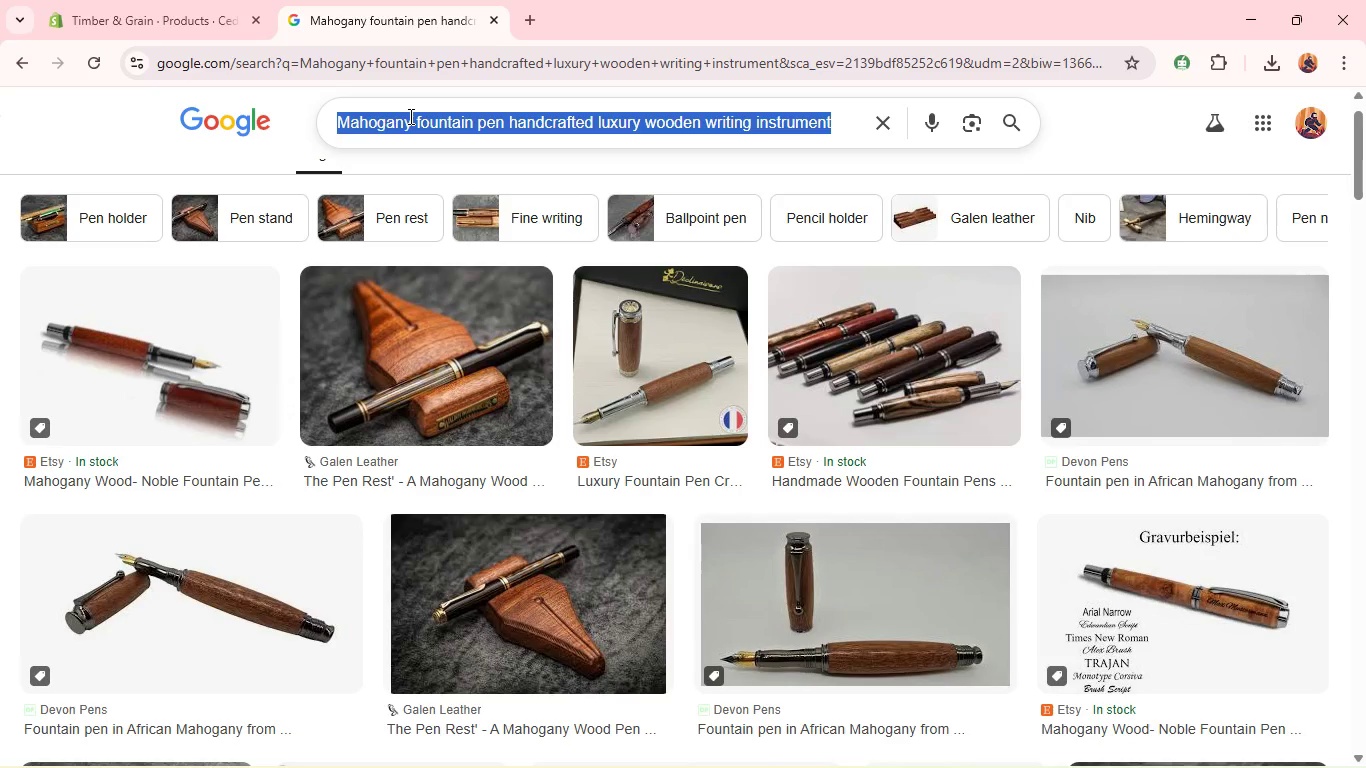 
key(Control+V)
 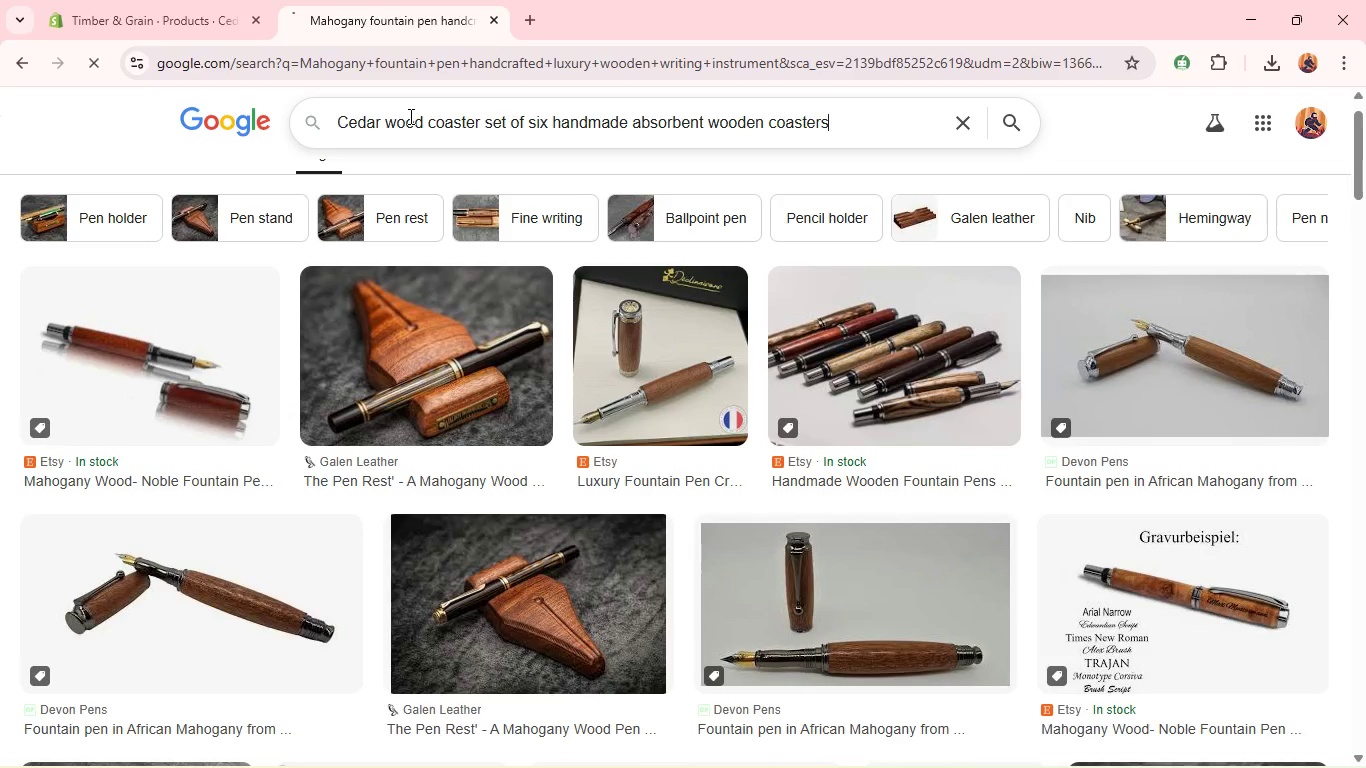 
key(Enter)
 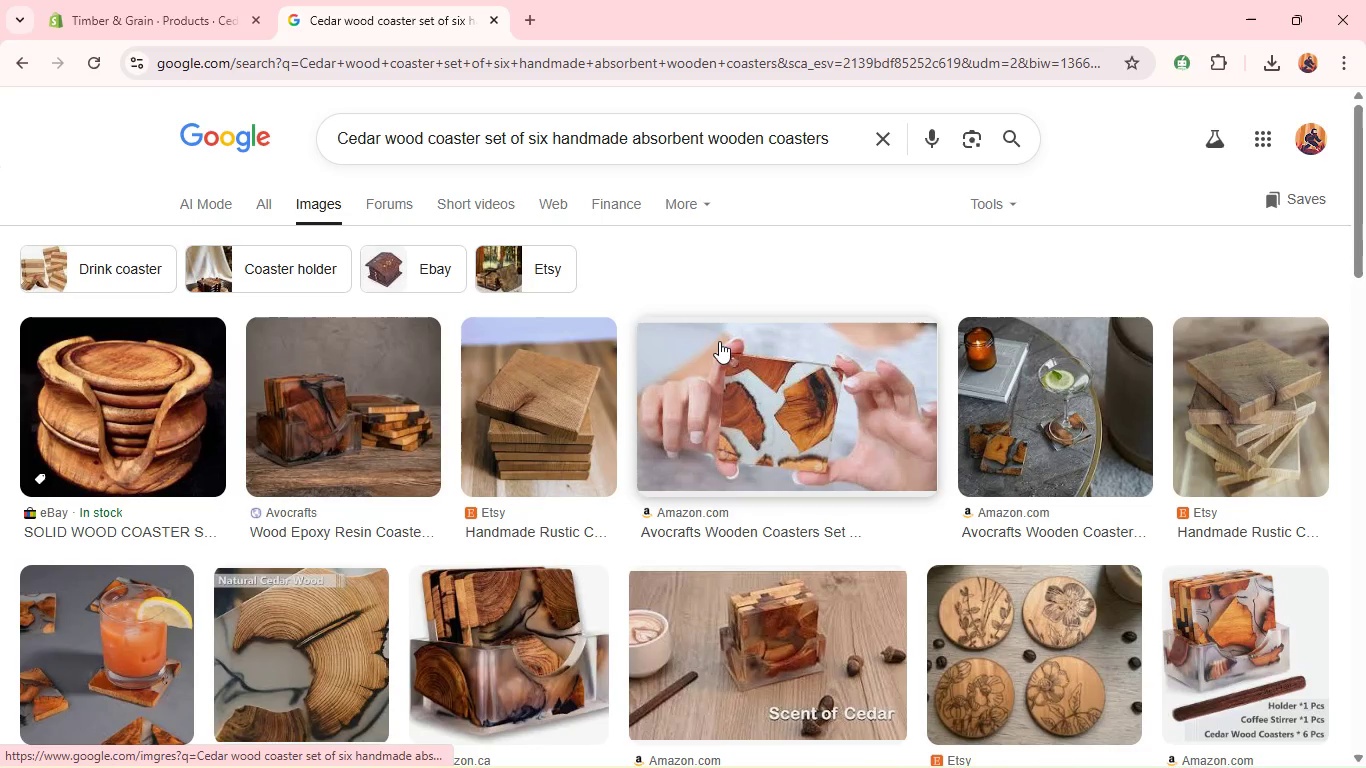 
wait(8.84)
 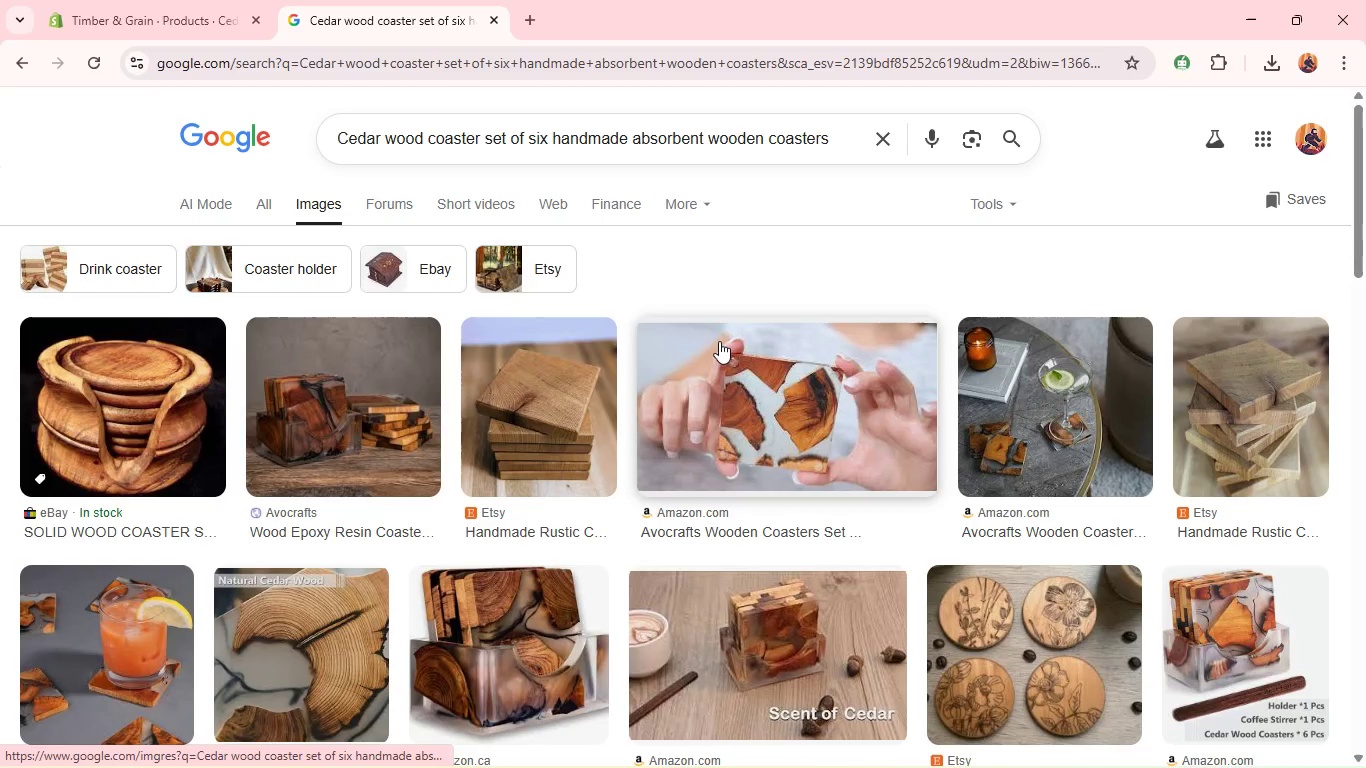 
right_click([333, 335])
 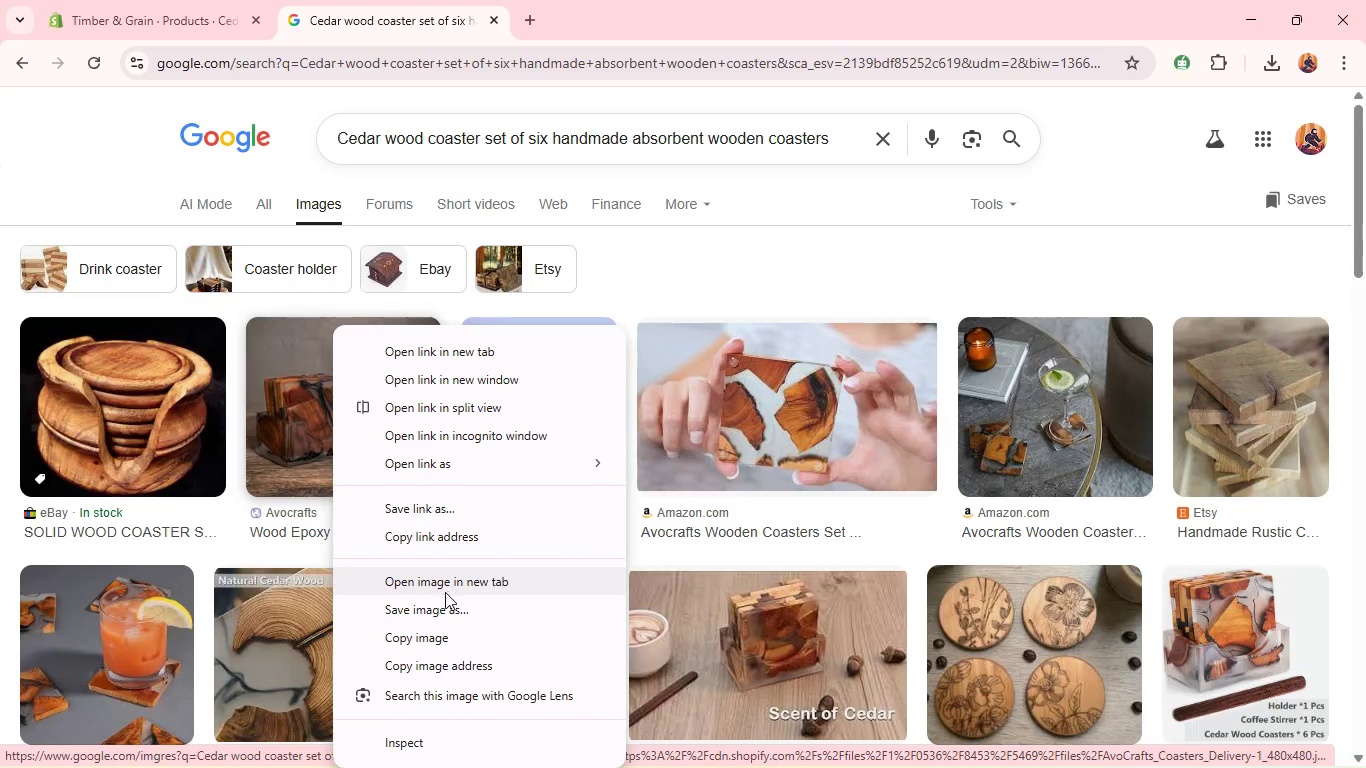 
left_click([433, 603])
 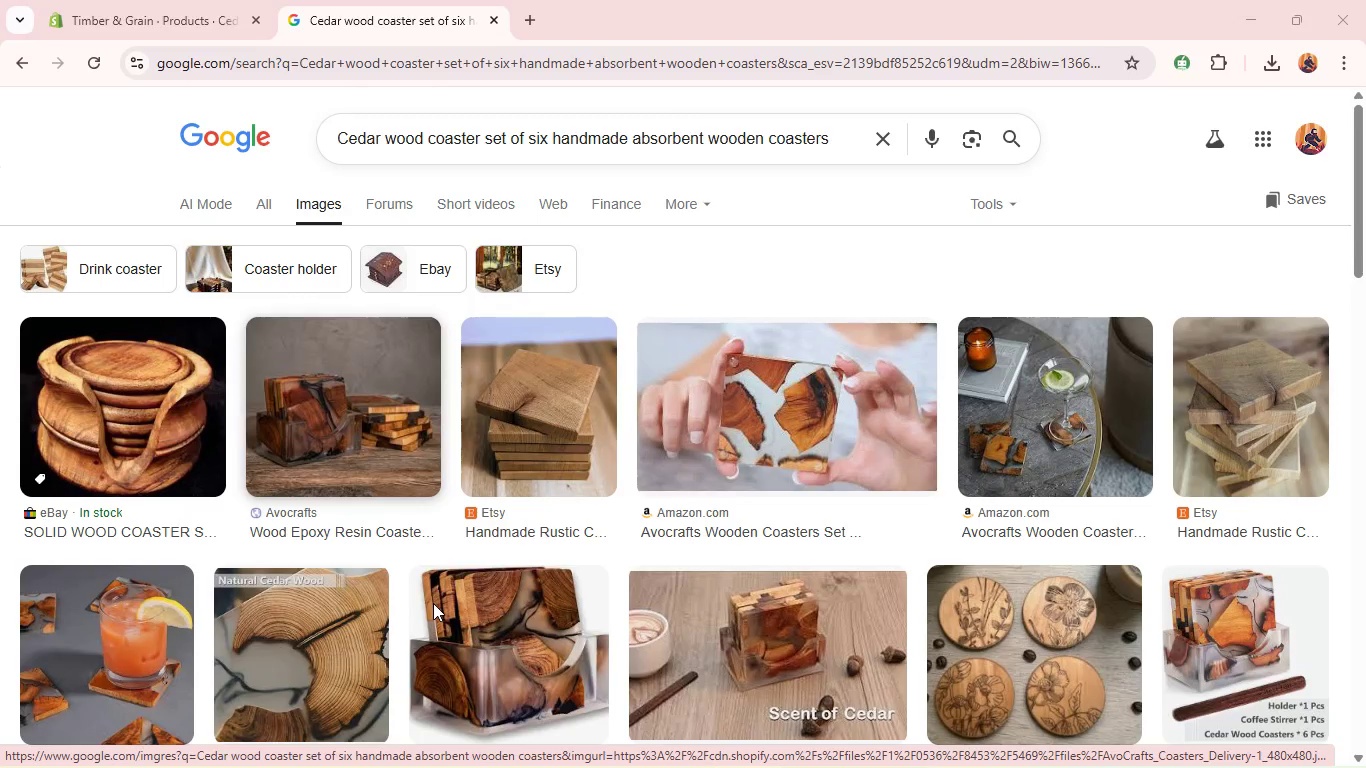 
key(Enter)
 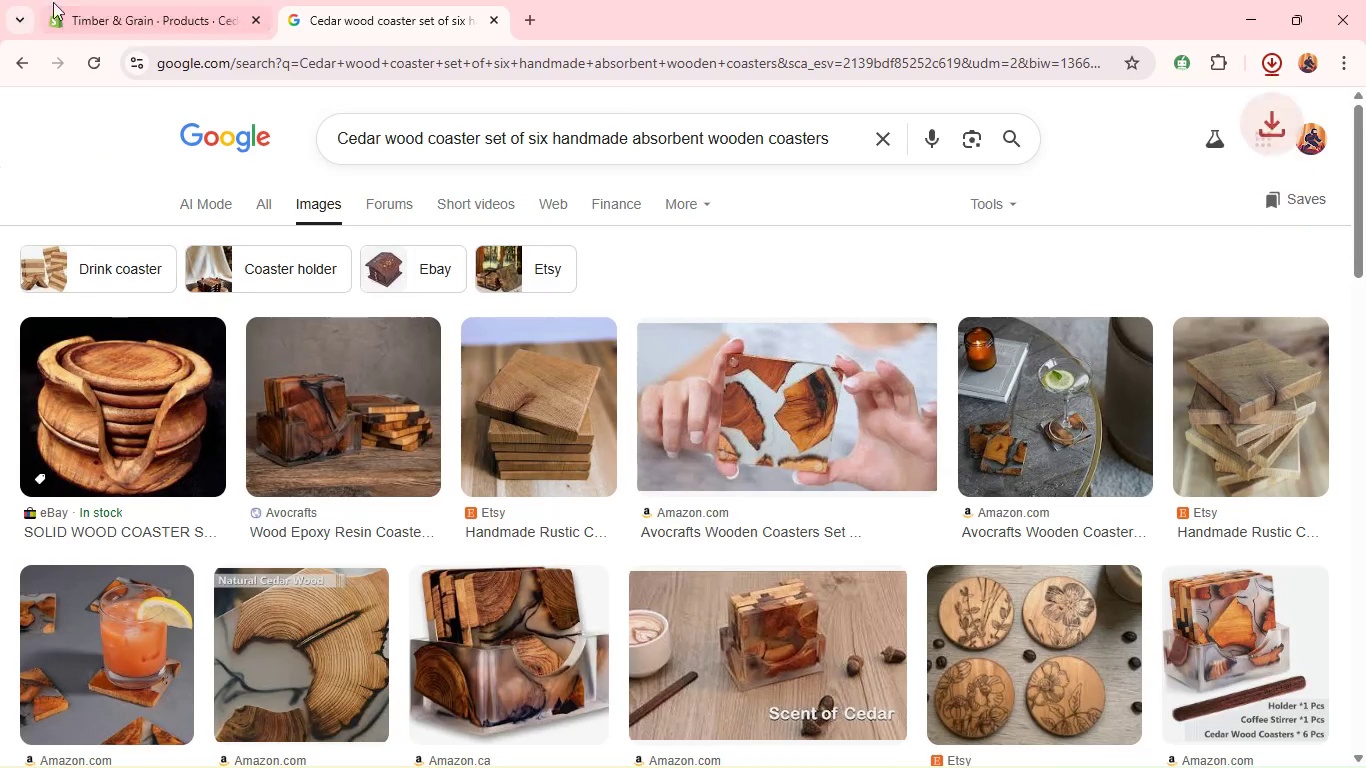 
left_click([122, 0])
 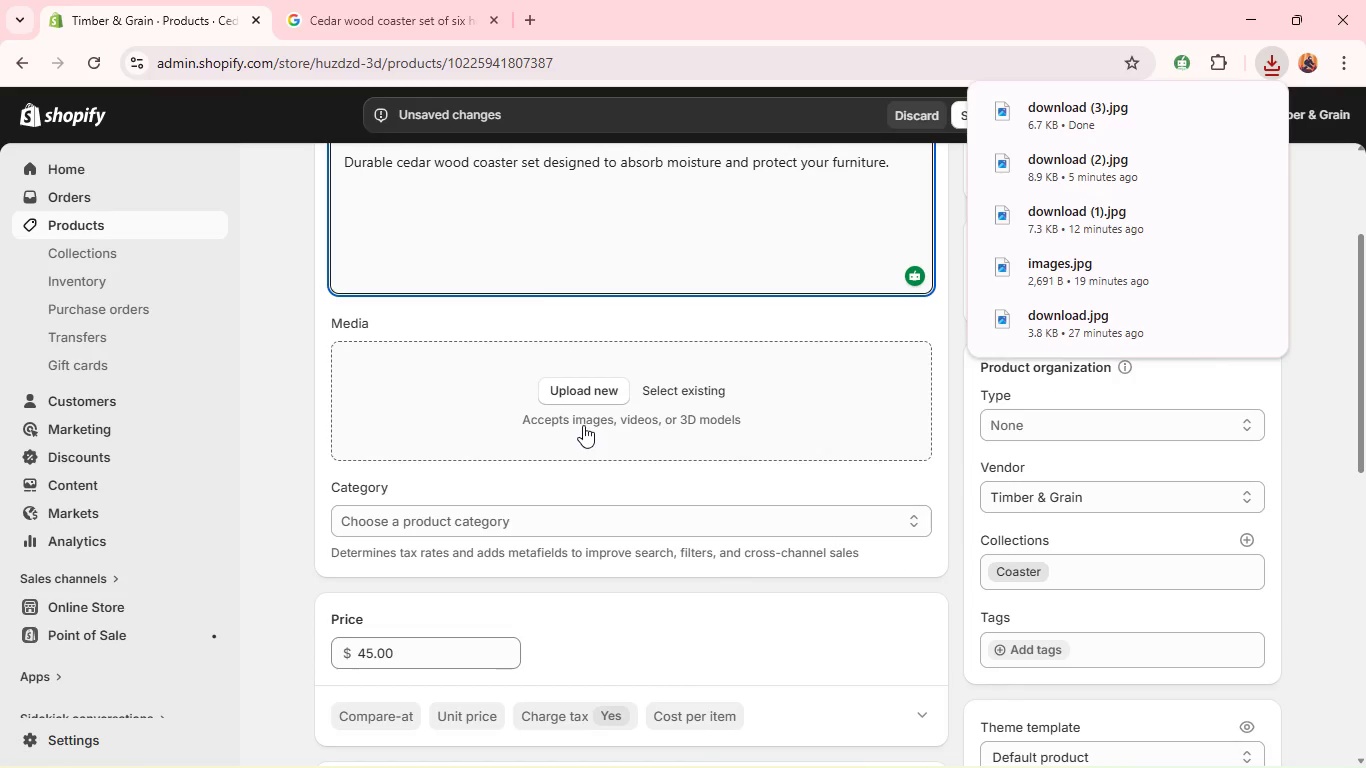 
left_click([586, 388])
 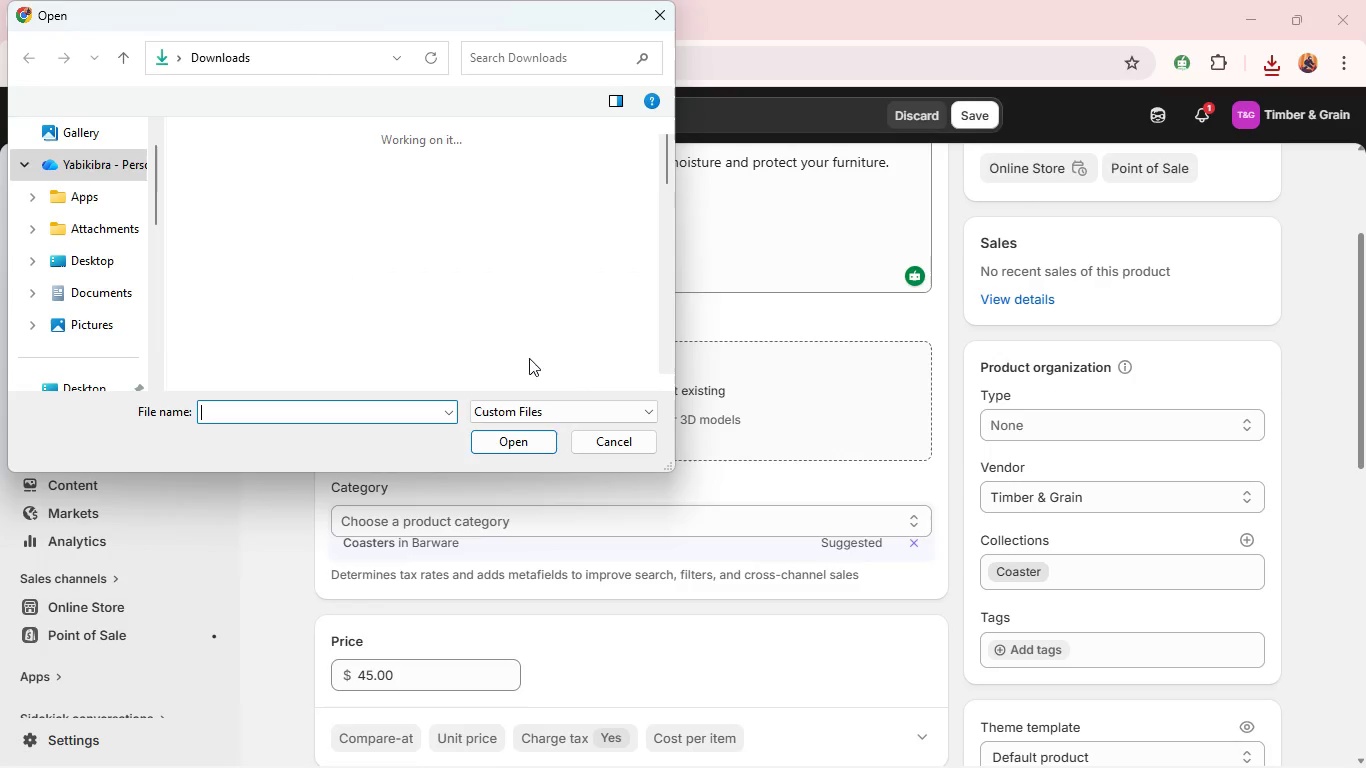 
left_click([304, 247])
 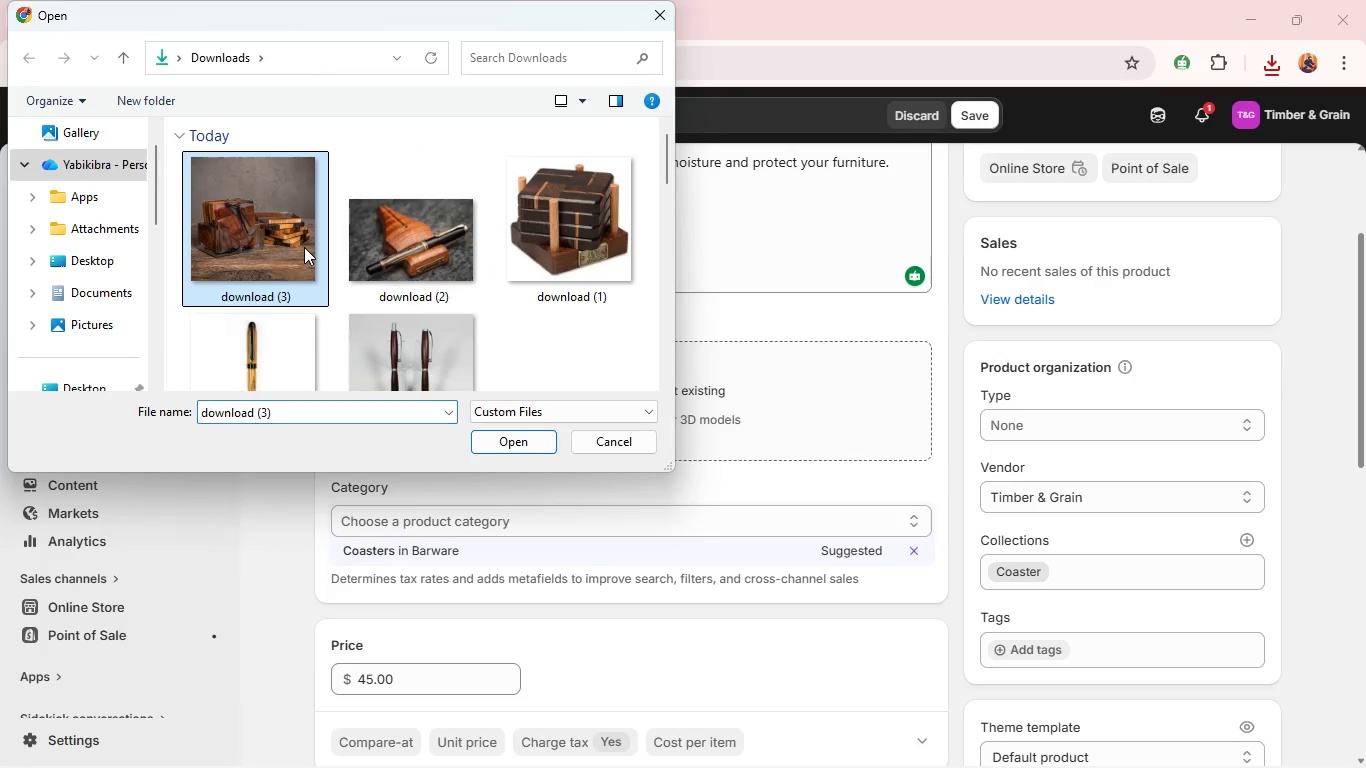 
key(Enter)
 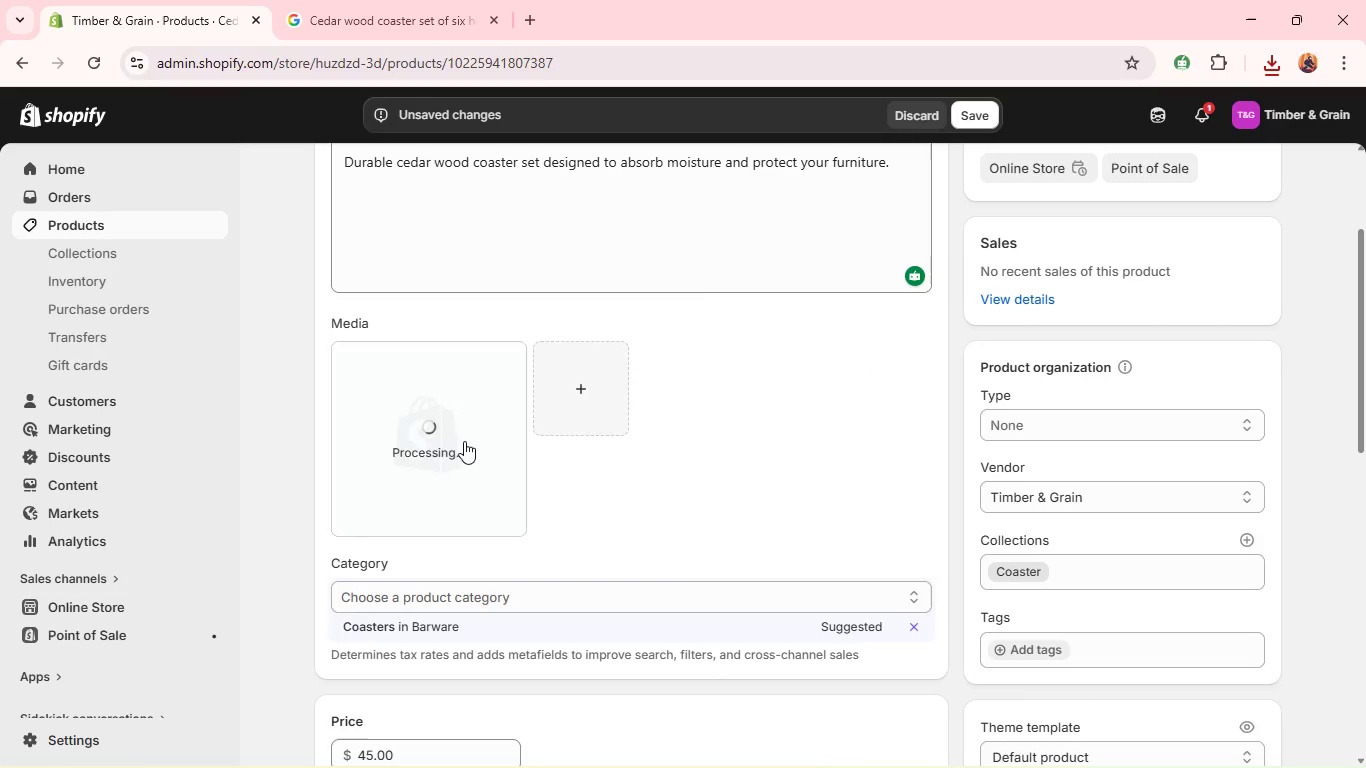 
wait(7.14)
 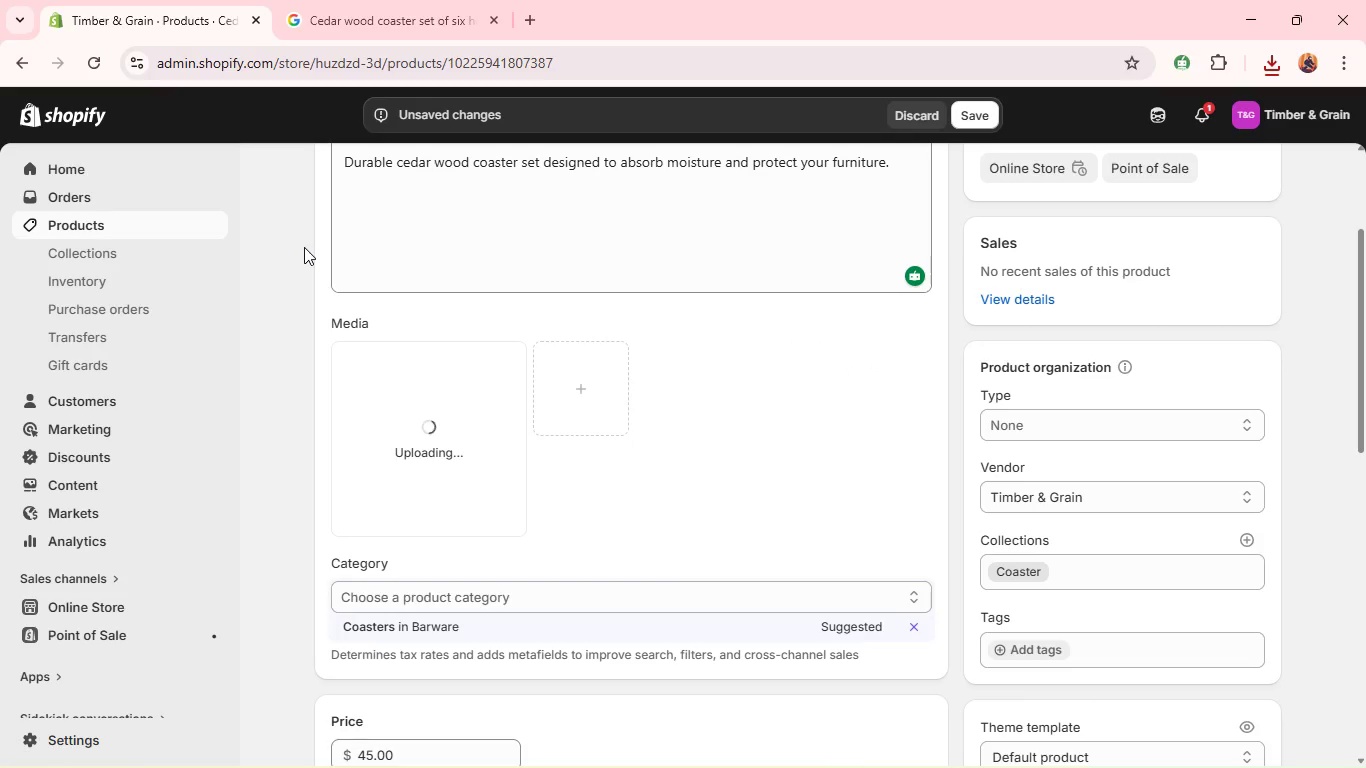 
left_click([464, 441])
 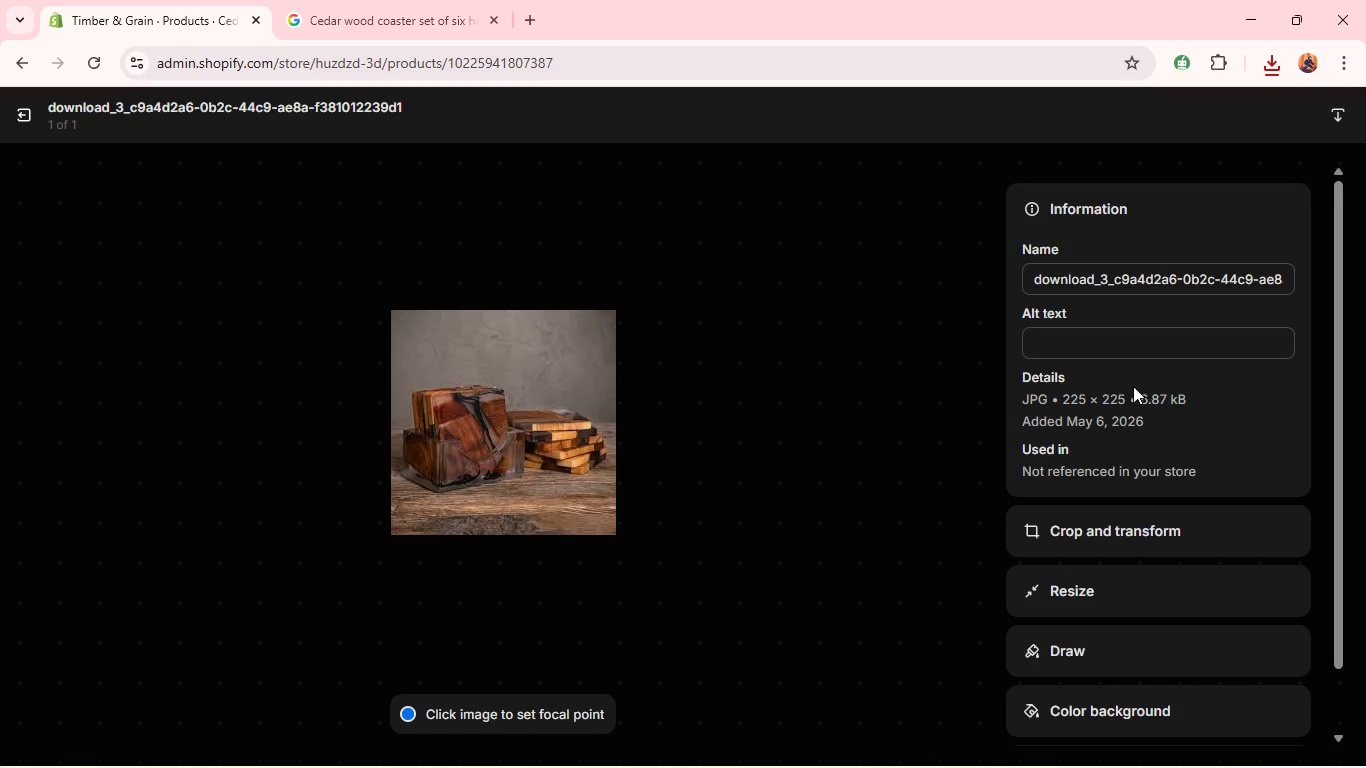 
left_click([1091, 344])
 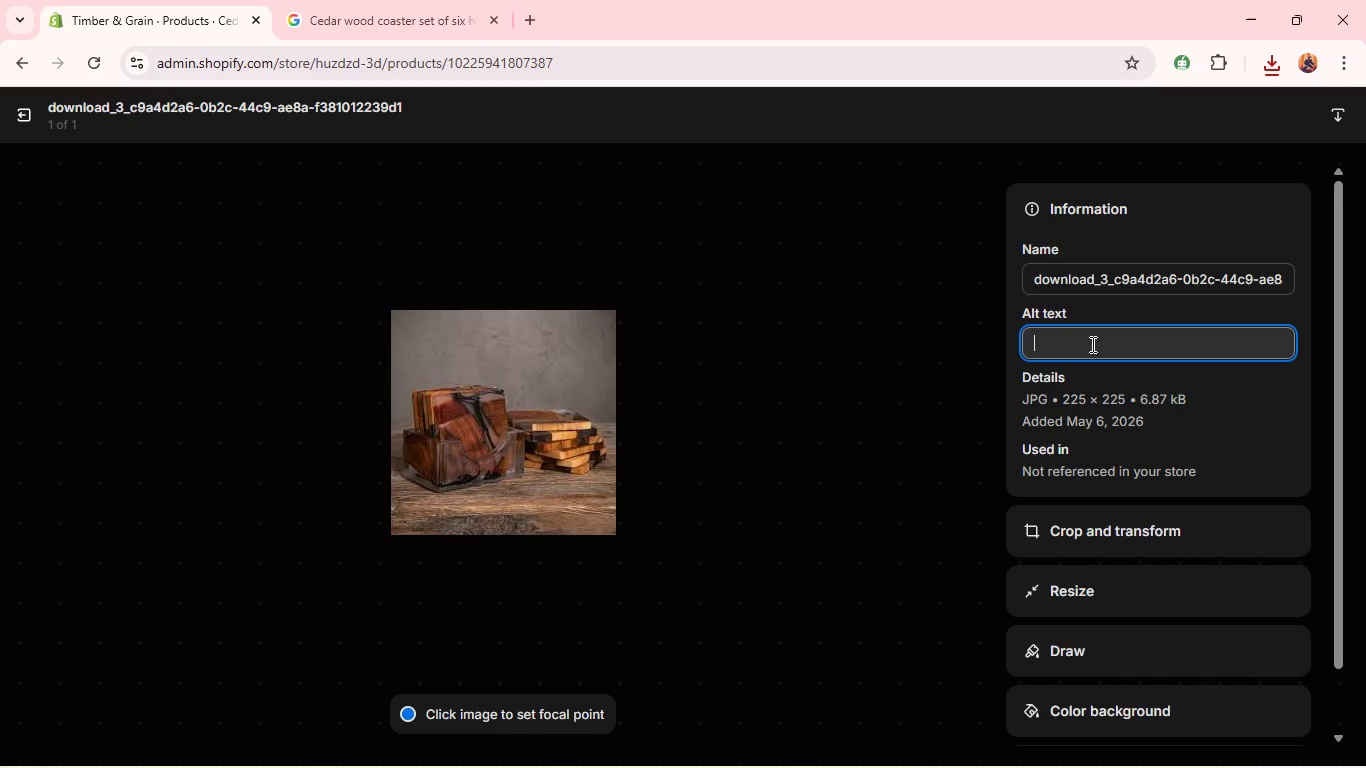 
hold_key(key=ControlLeft, duration=0.44)
 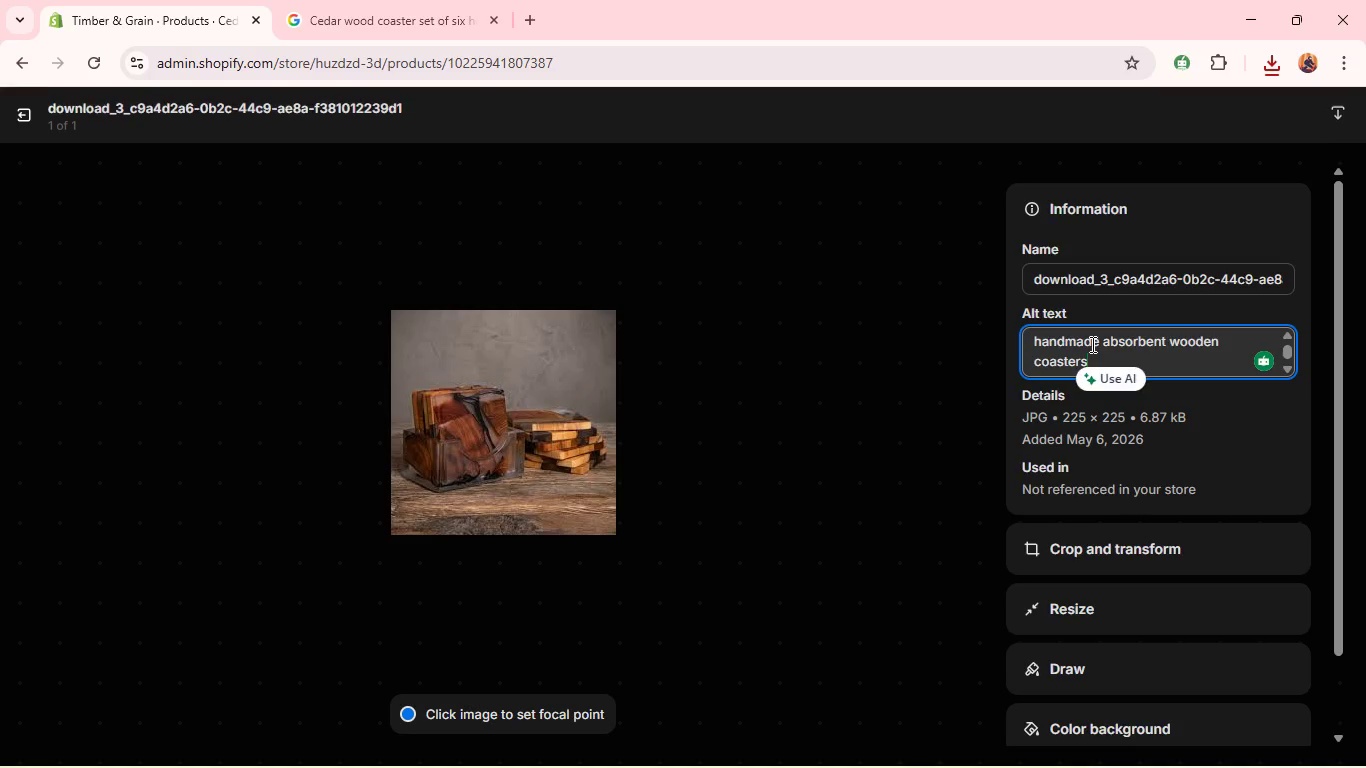 
key(V)
 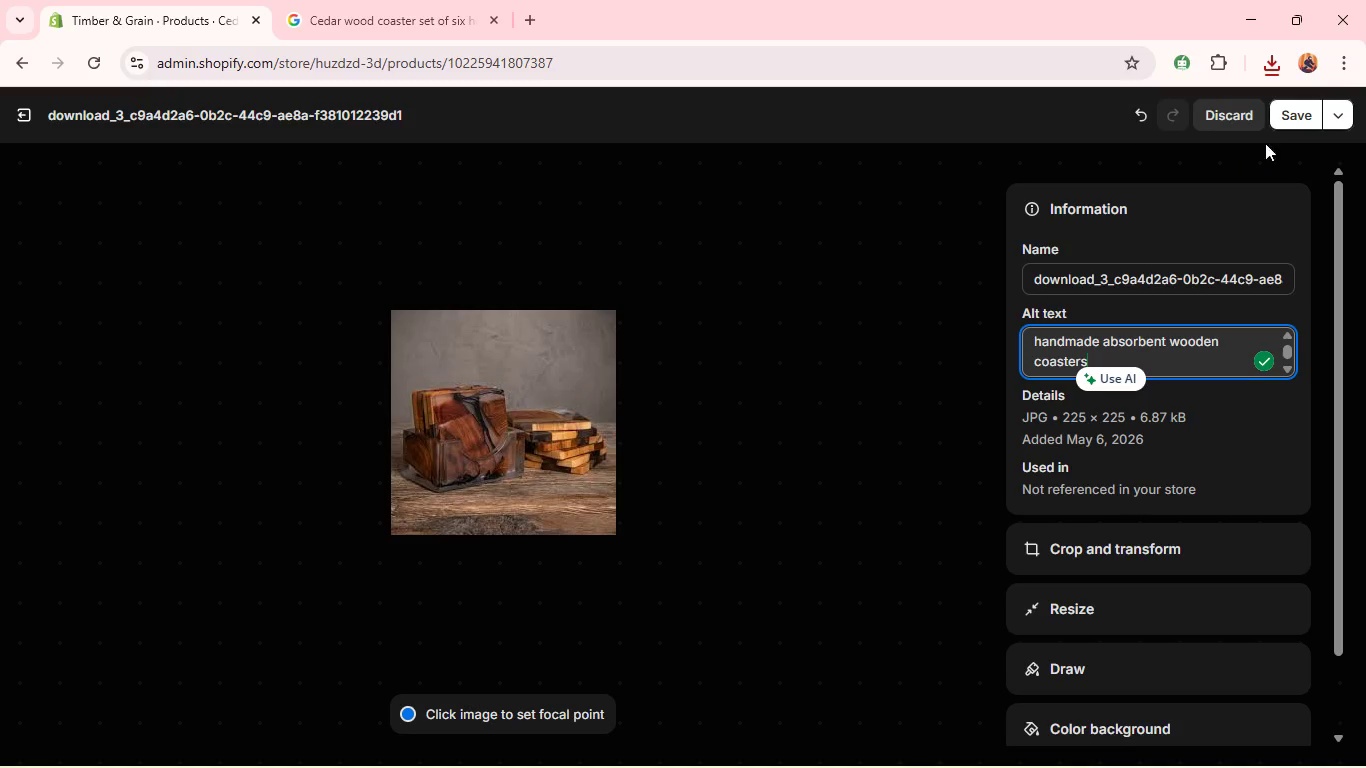 
left_click([1290, 117])
 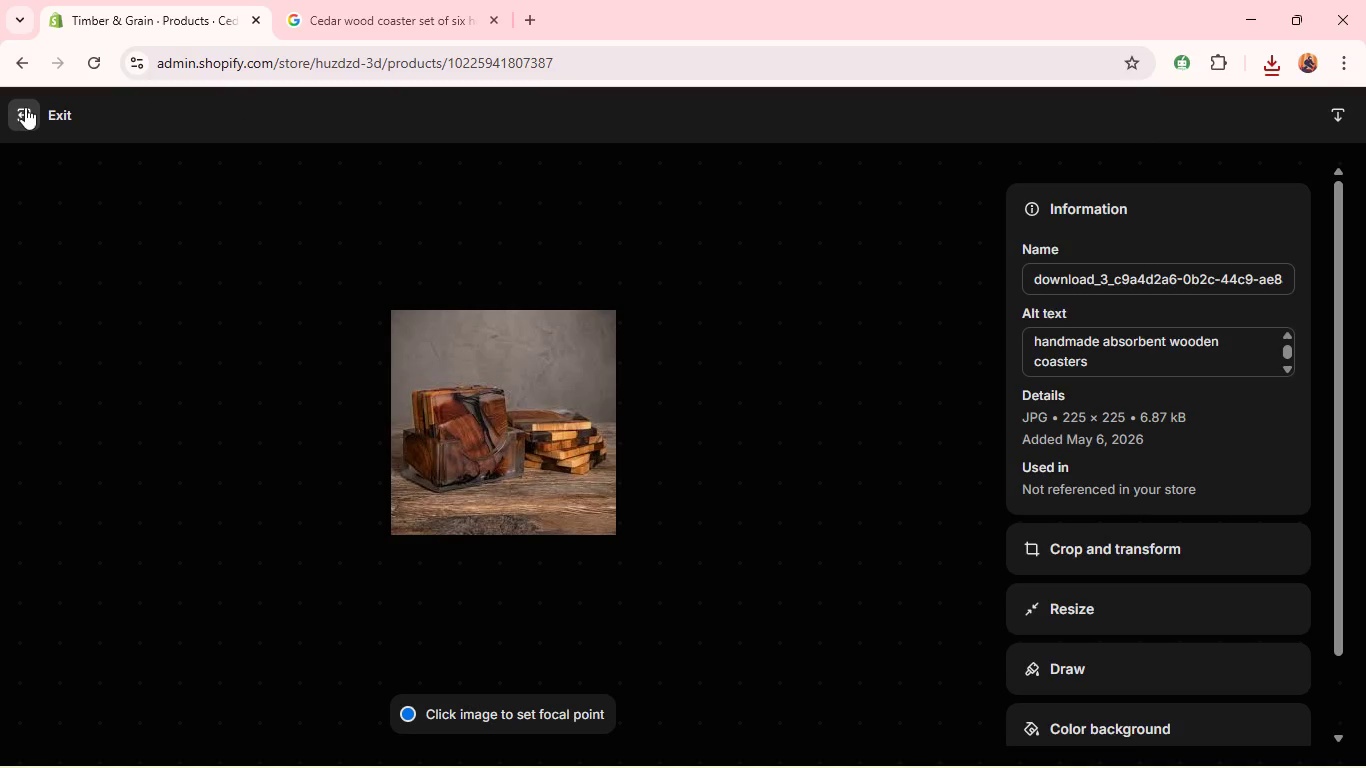 
left_click([25, 107])
 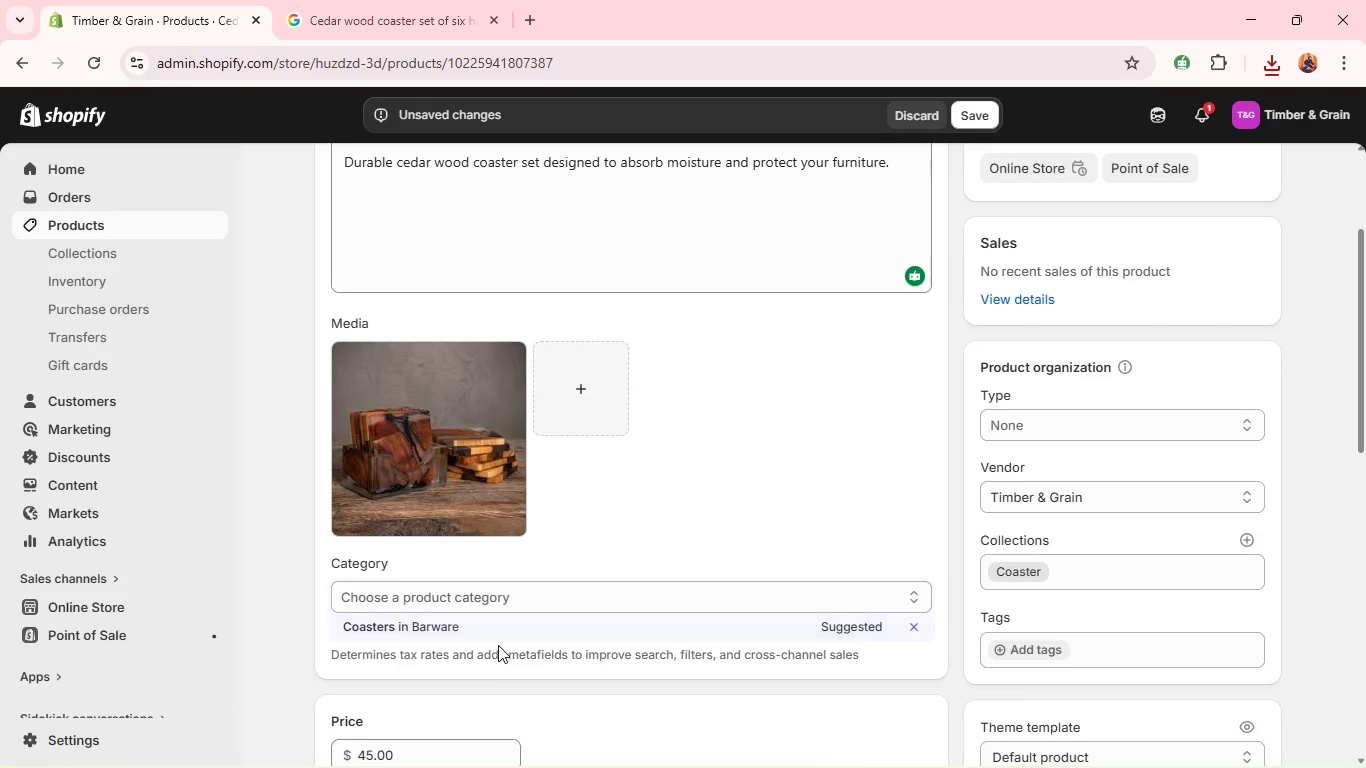 
left_click([501, 626])
 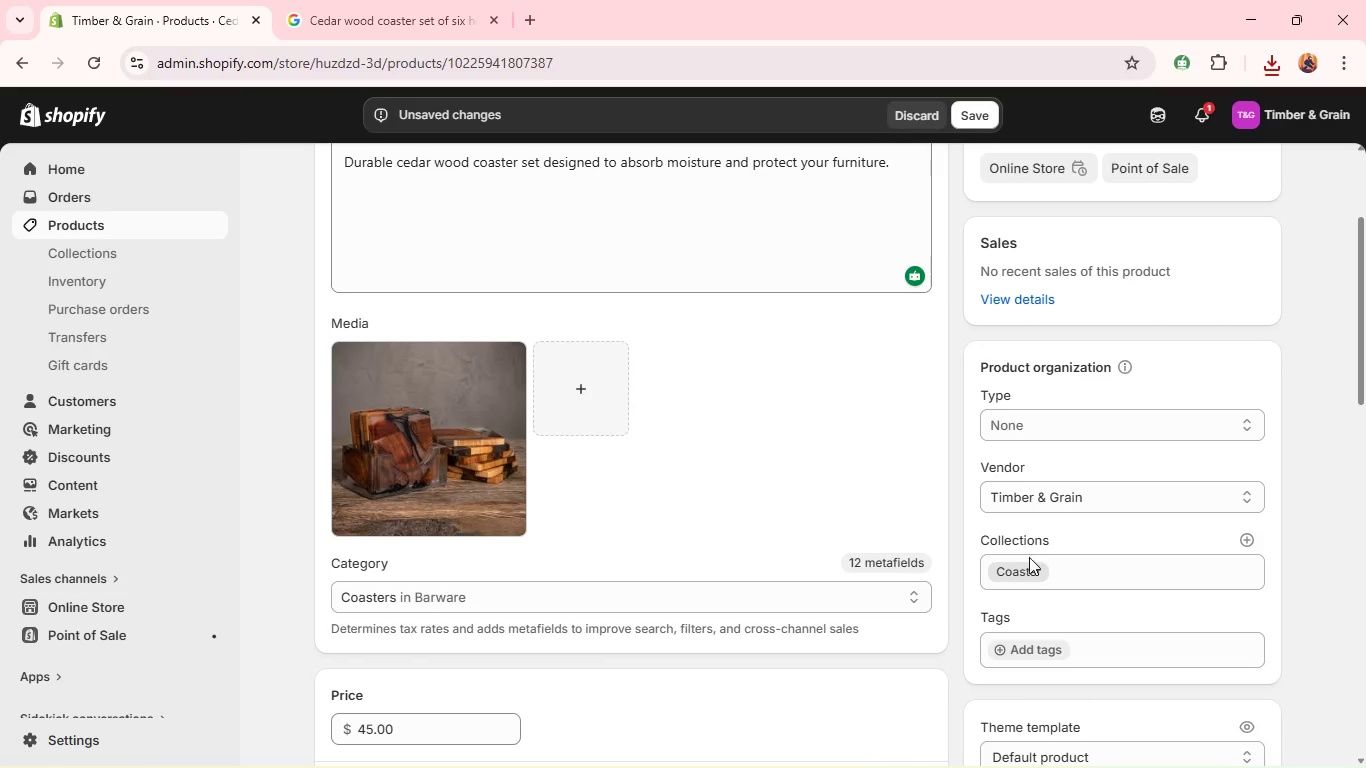 
left_click([1041, 650])
 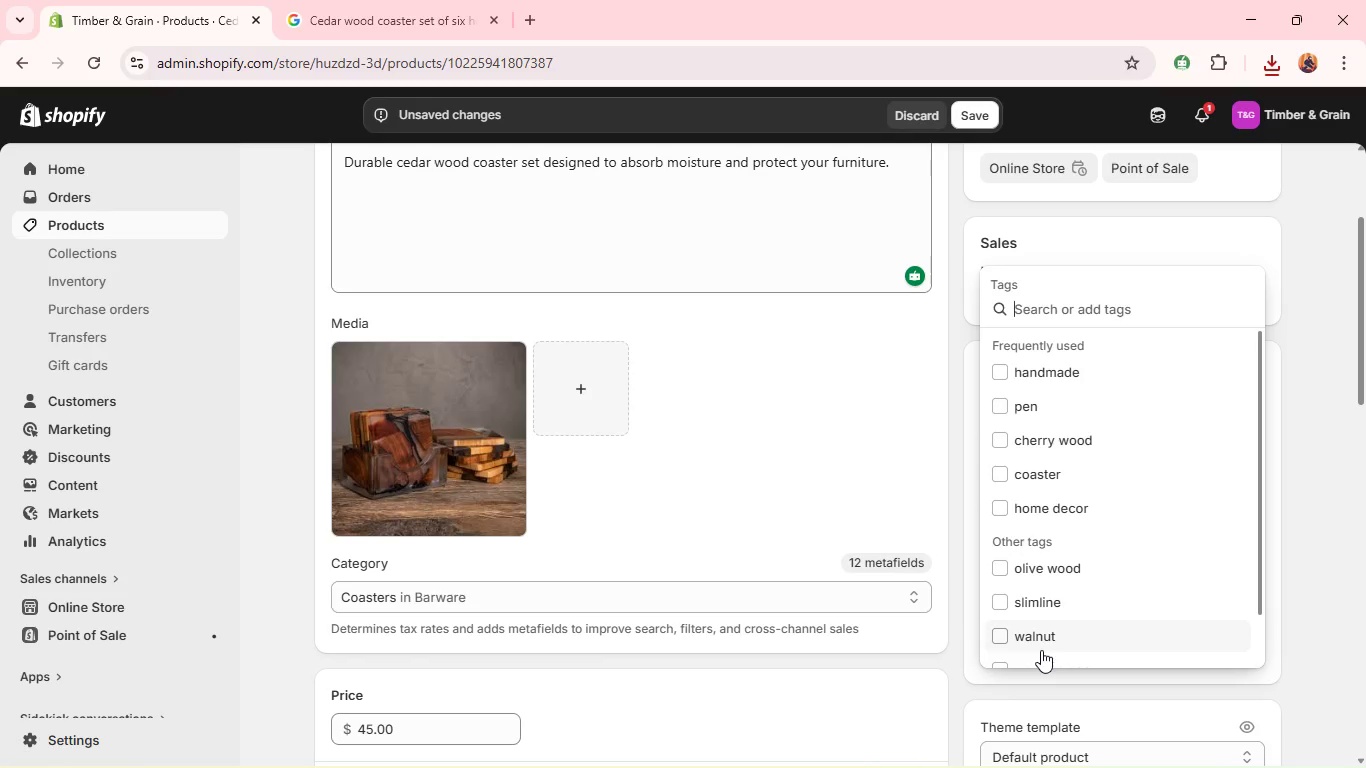 
type(coaster)
 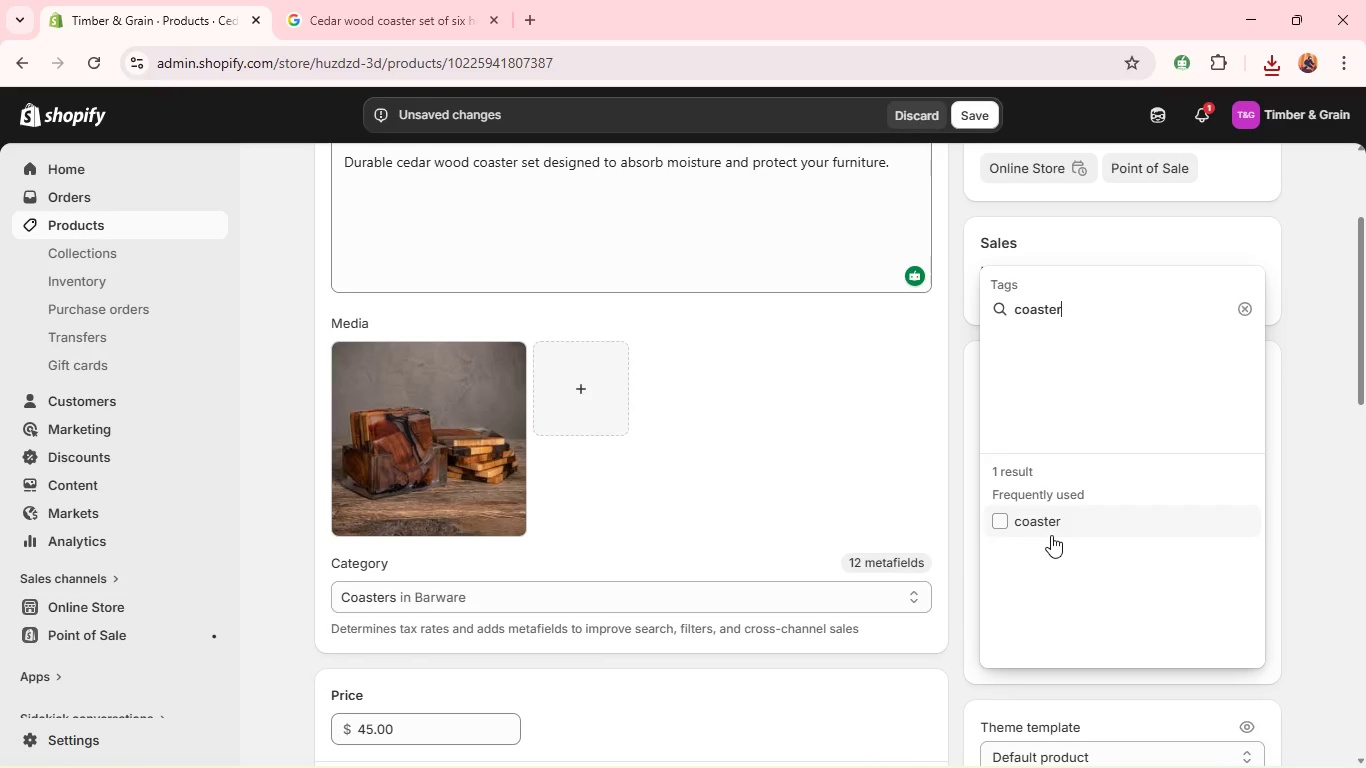 
left_click([1042, 523])
 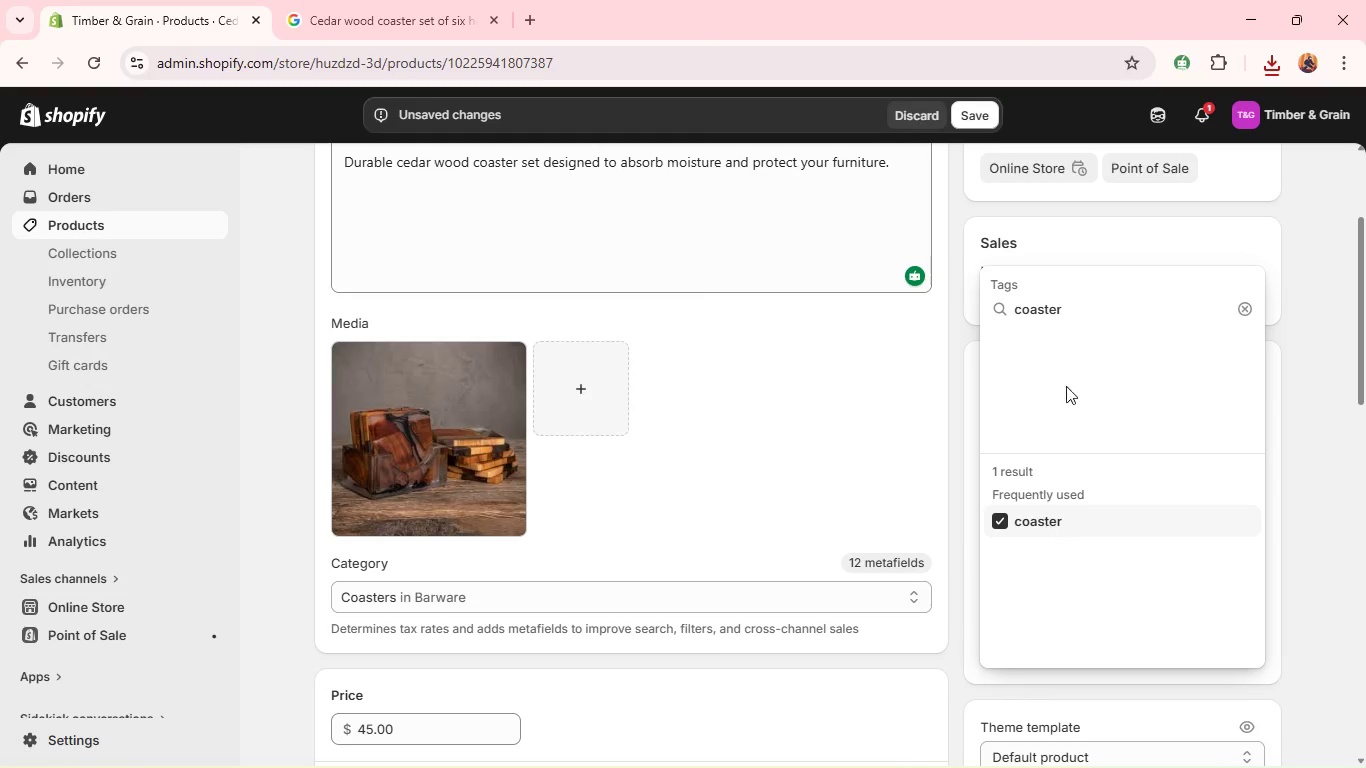 
double_click([1047, 321])
 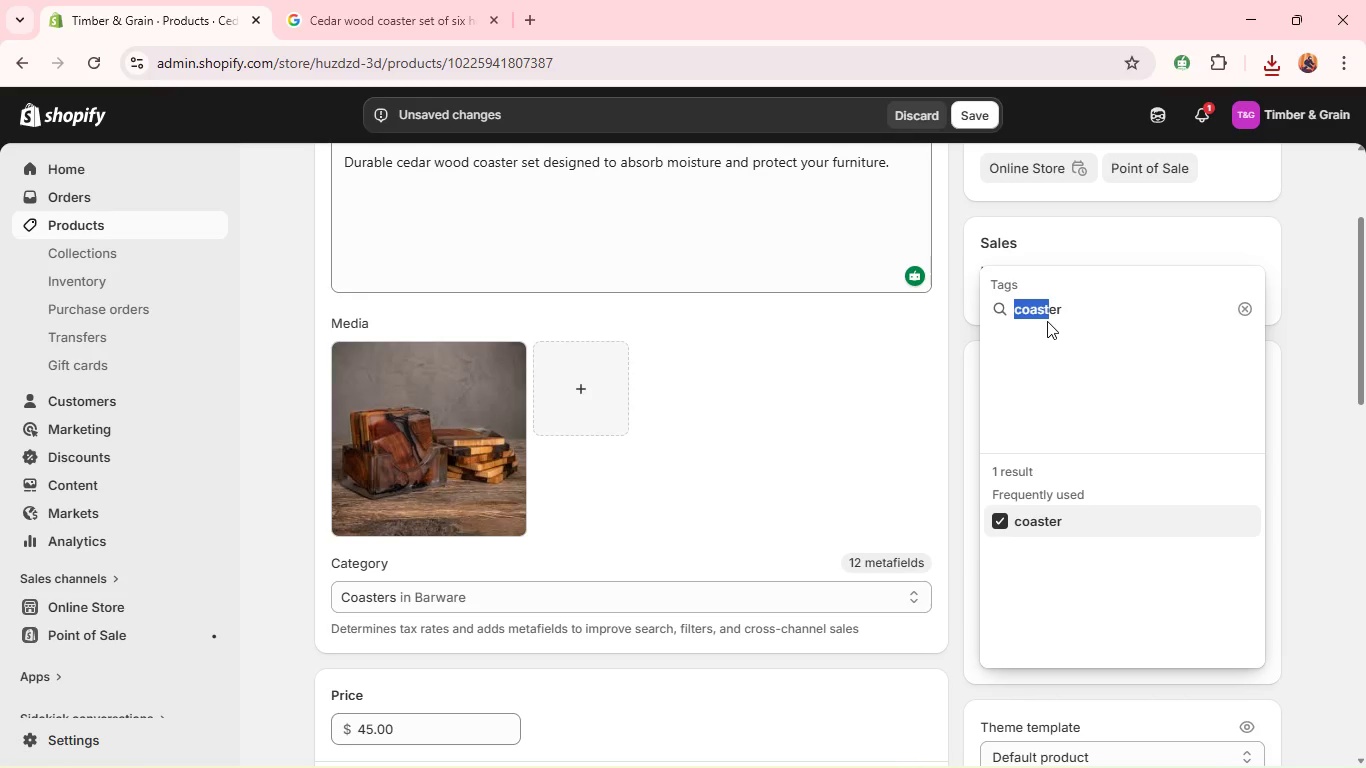 
type(ced)
 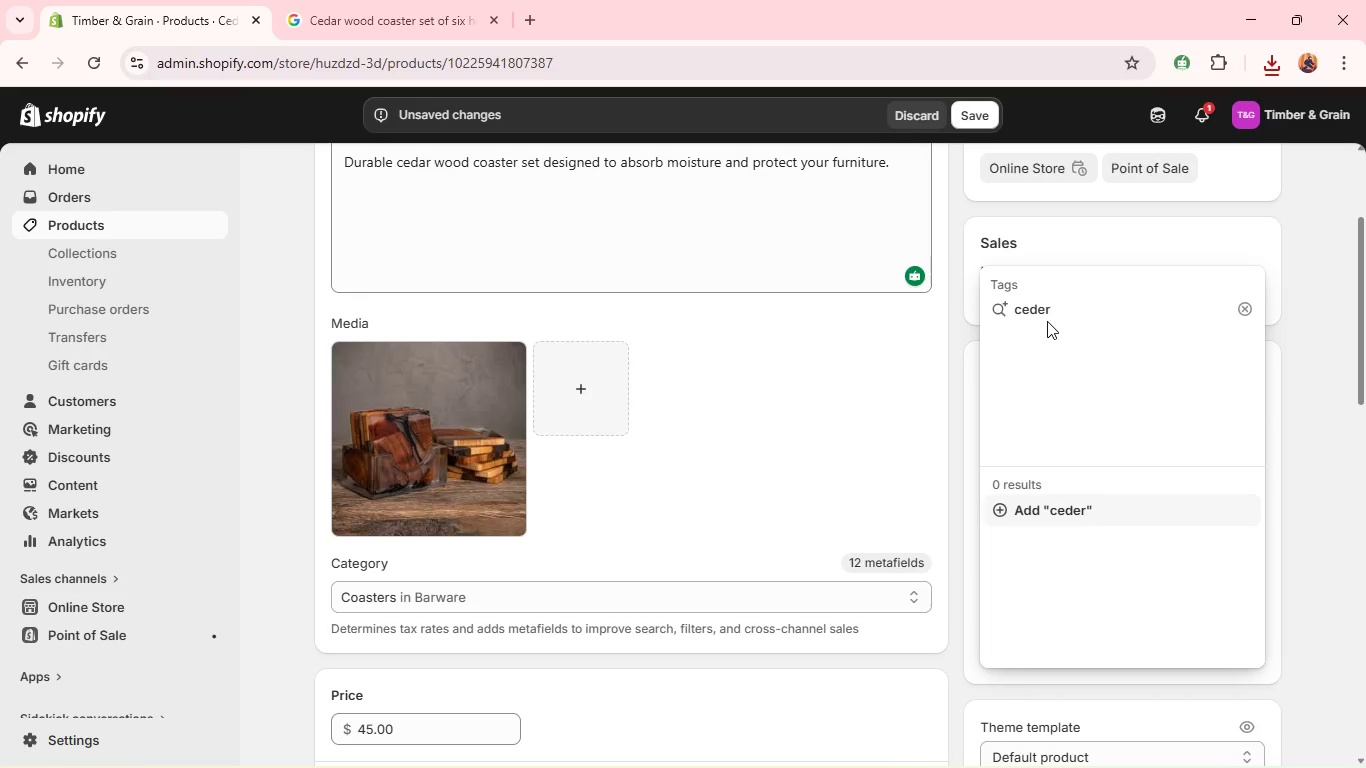 
key(ArrowRight)
 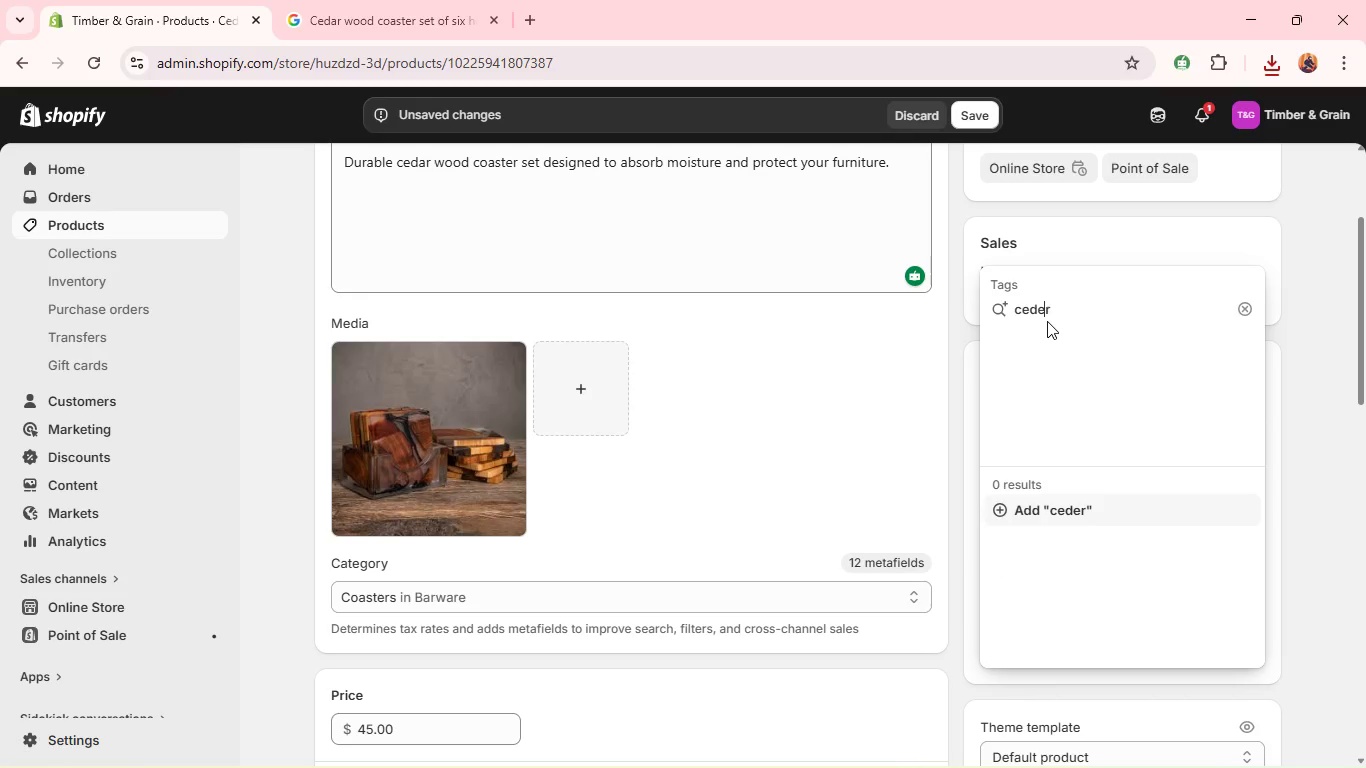 
key(Backspace)
 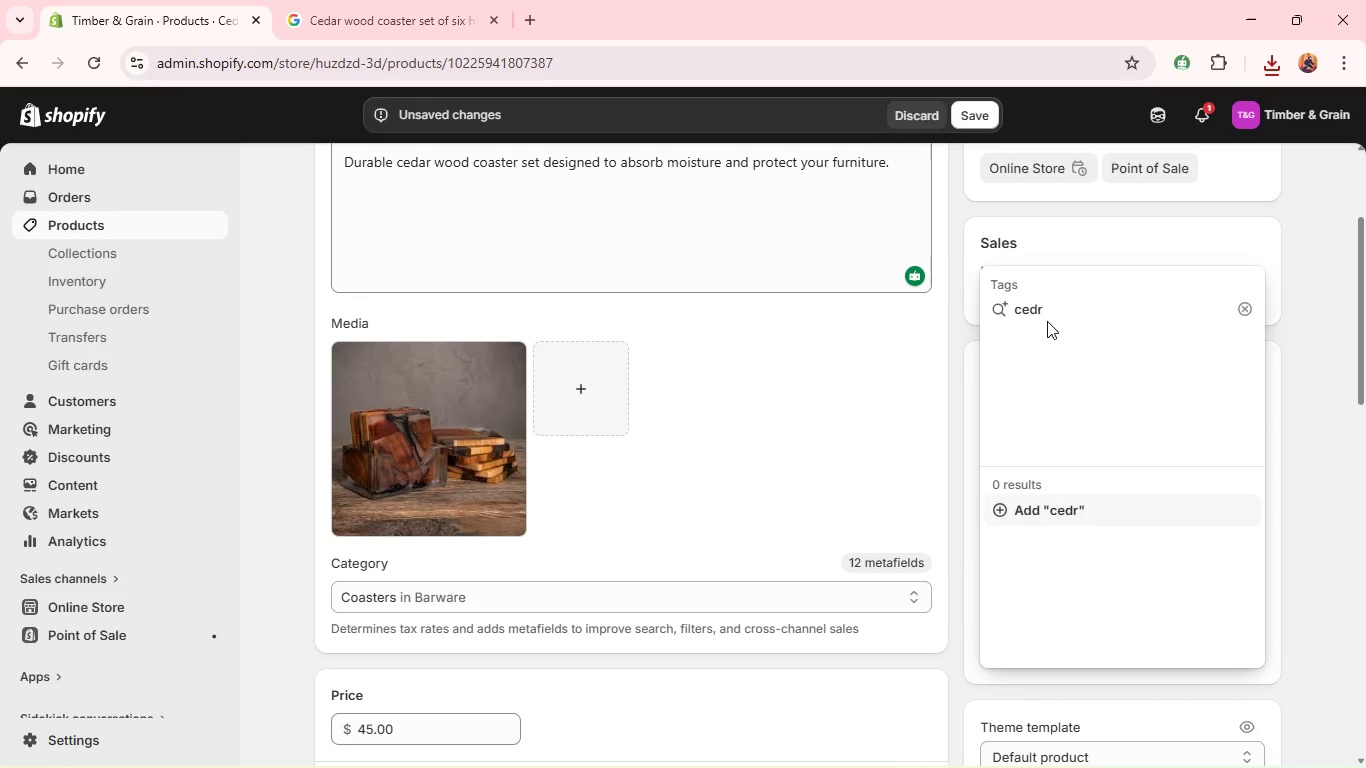 
key(A)
 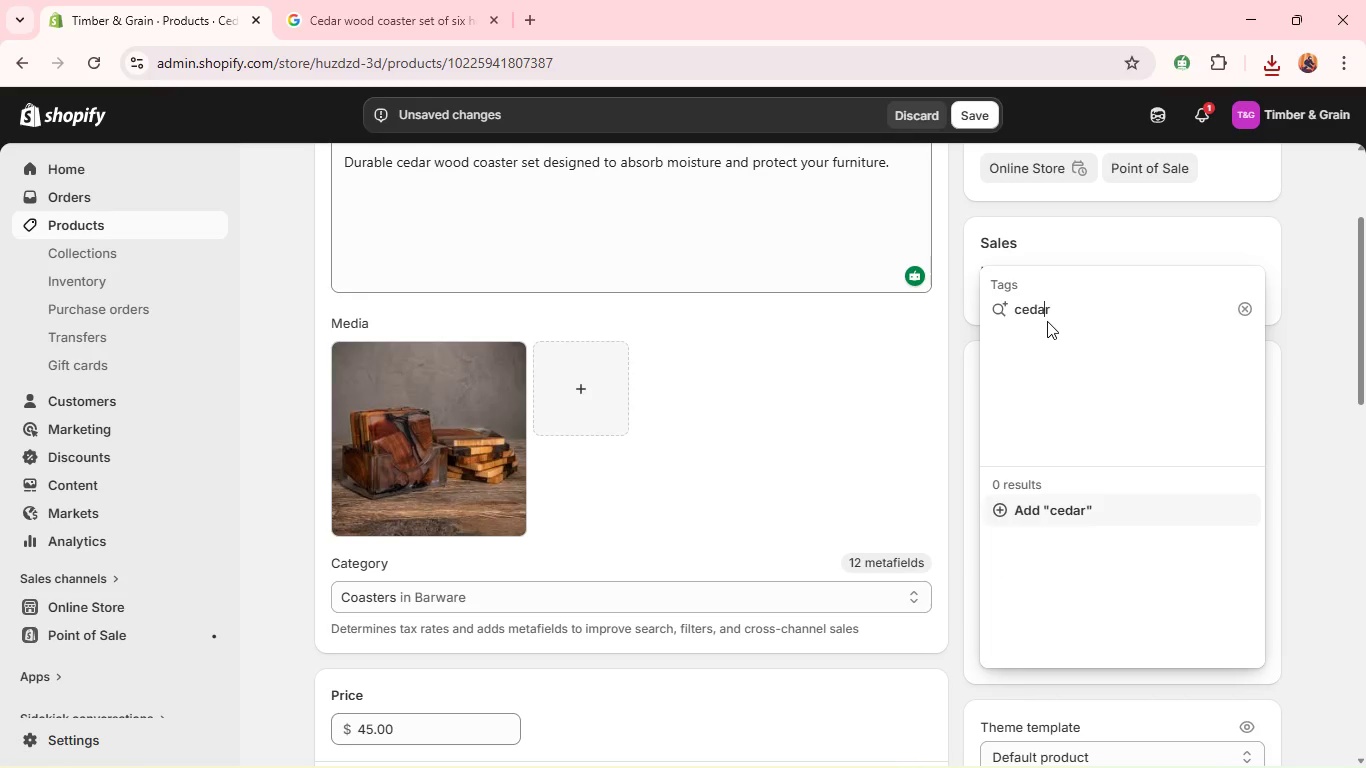 
key(Enter)
 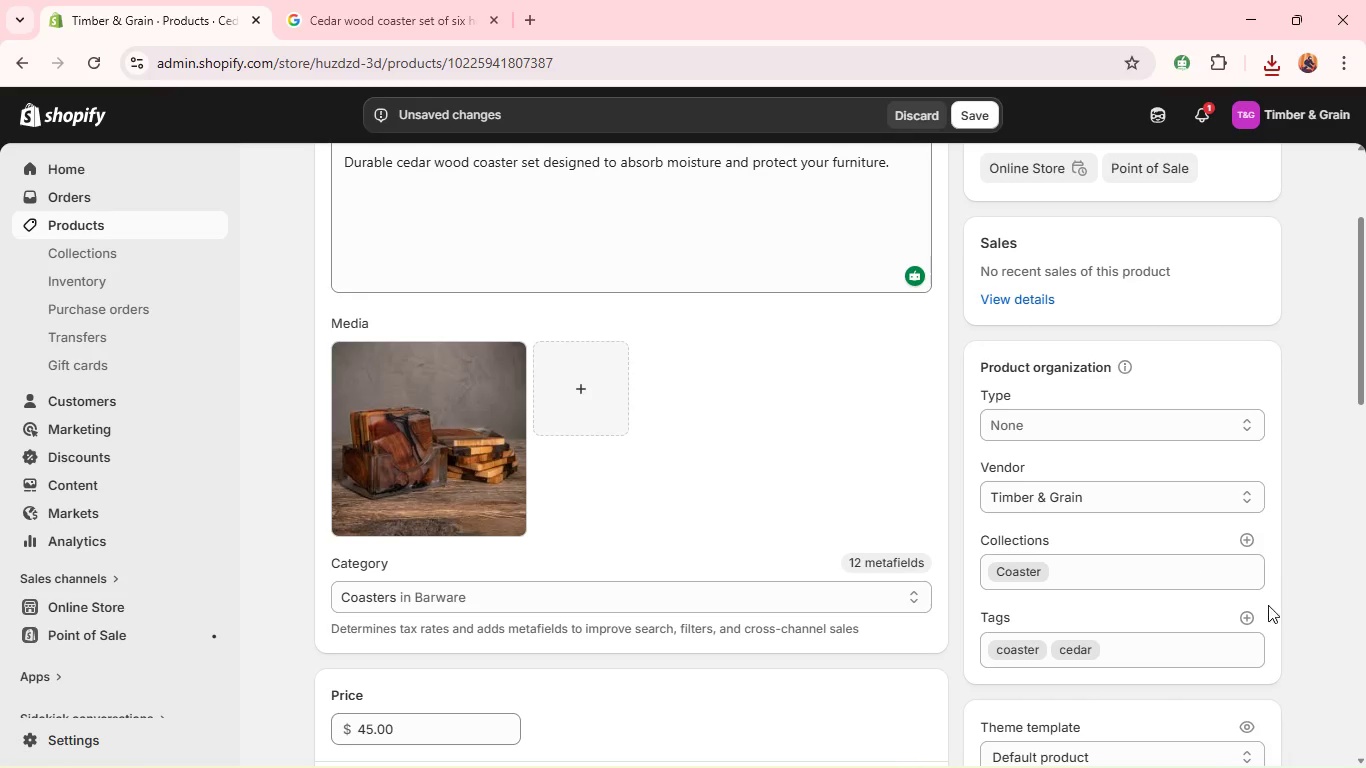 
left_click([1249, 622])
 